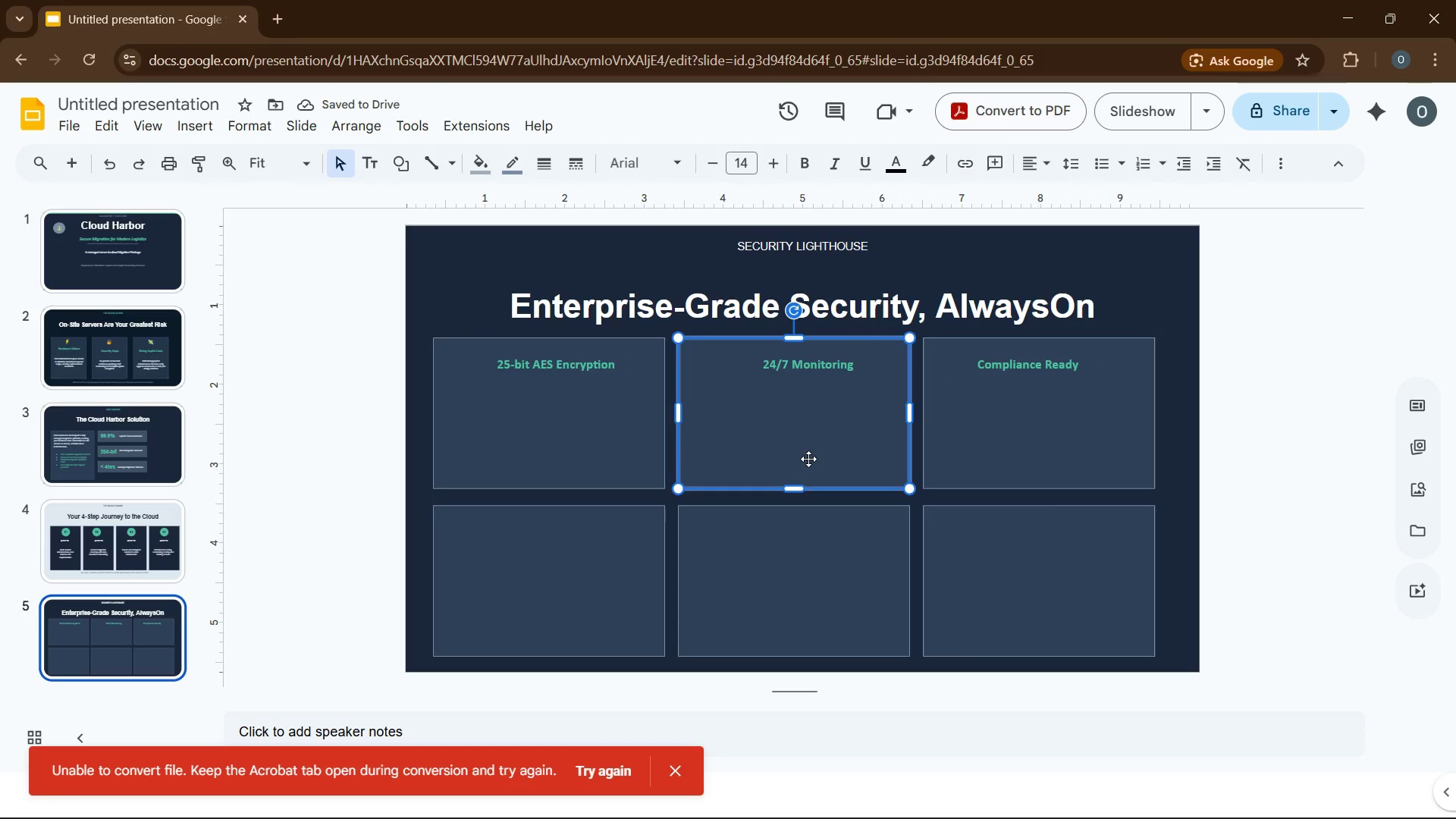 
left_click([592, 373])
 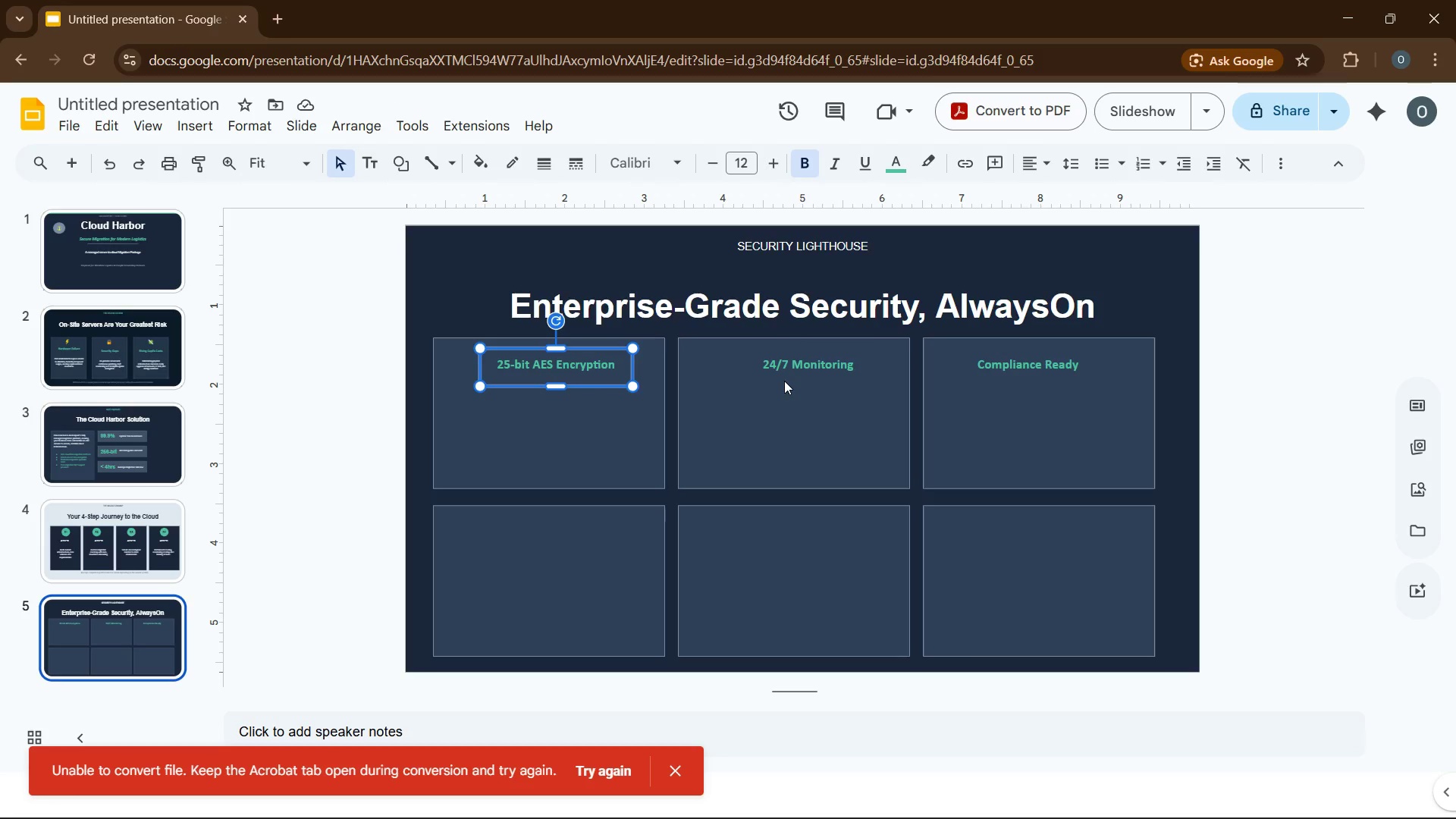 
hold_key(key=ControlLeft, duration=1.55)
left_click([784, 381])
 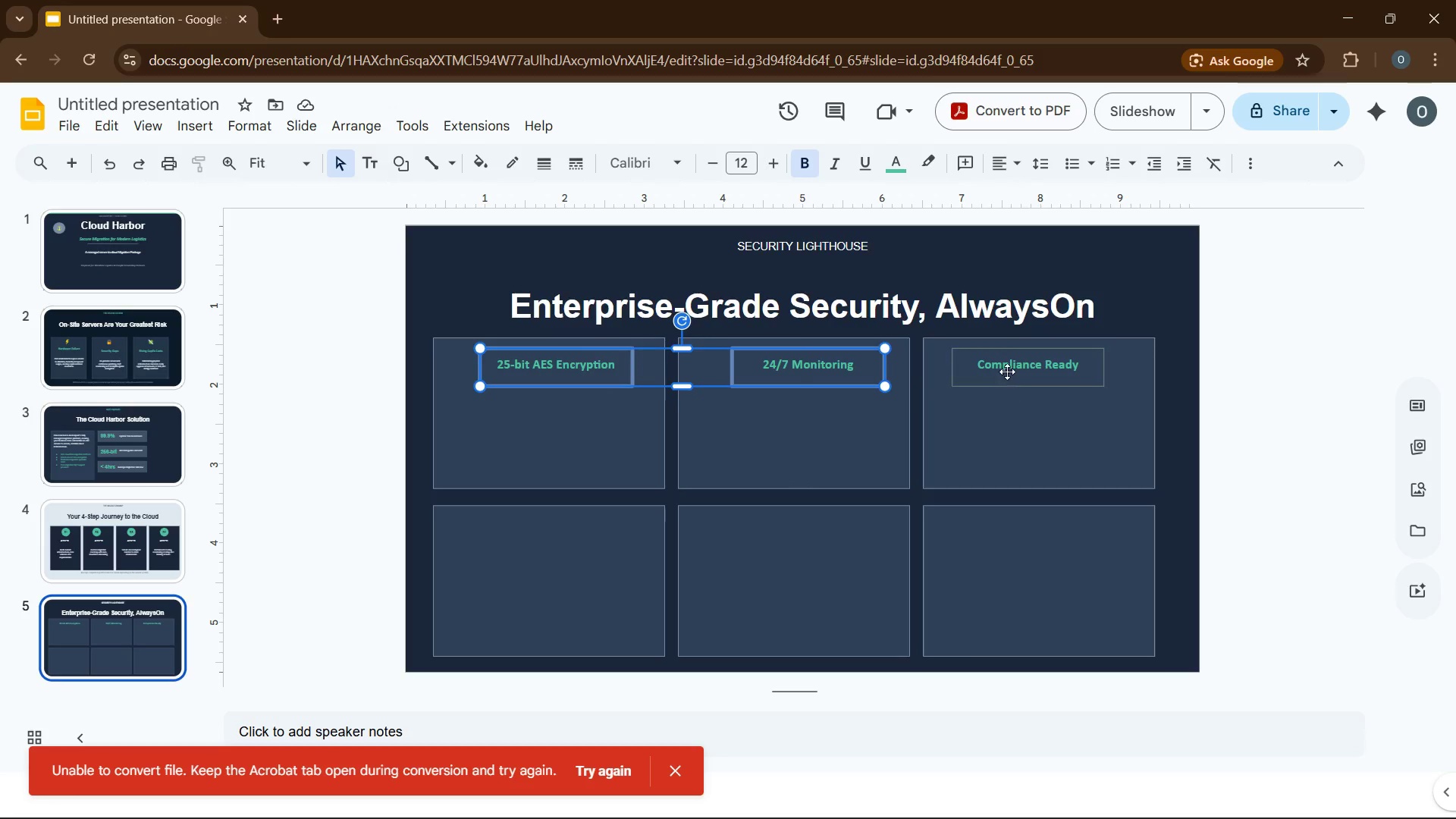 
left_click([1007, 372])
 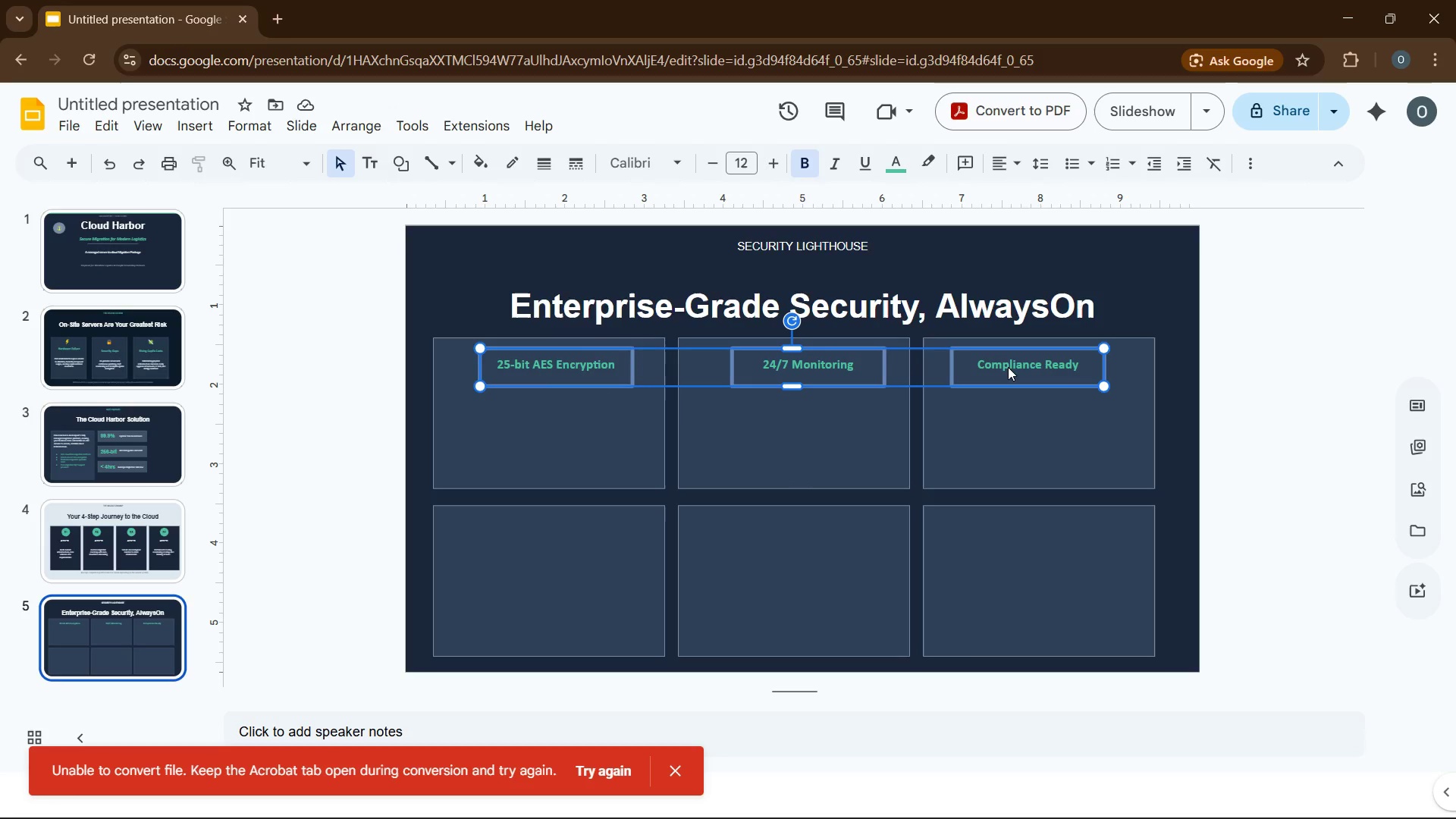 
key(Control+D)
 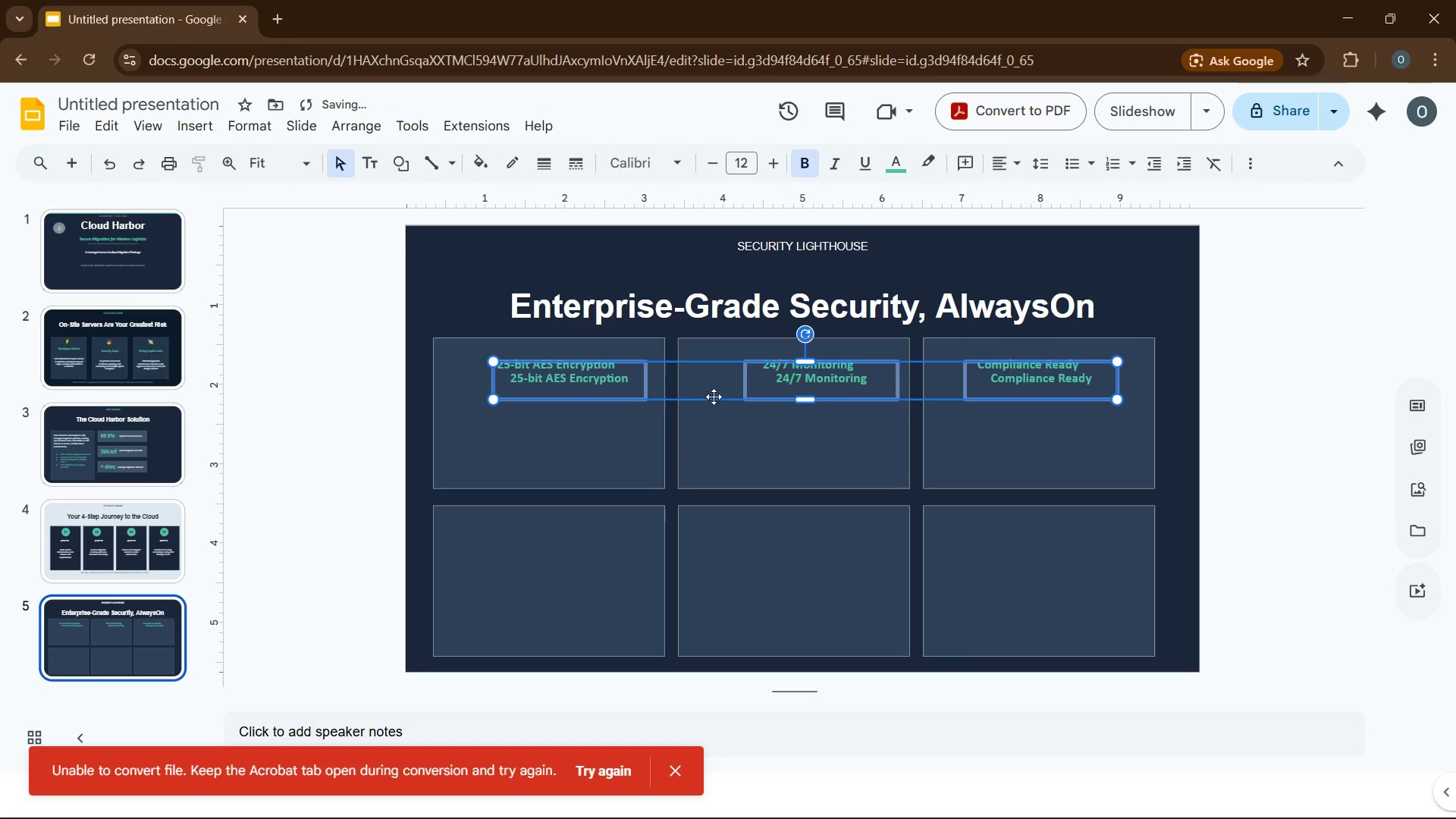 
left_click_drag(start_coordinate=[714, 394], to_coordinate=[725, 436])
 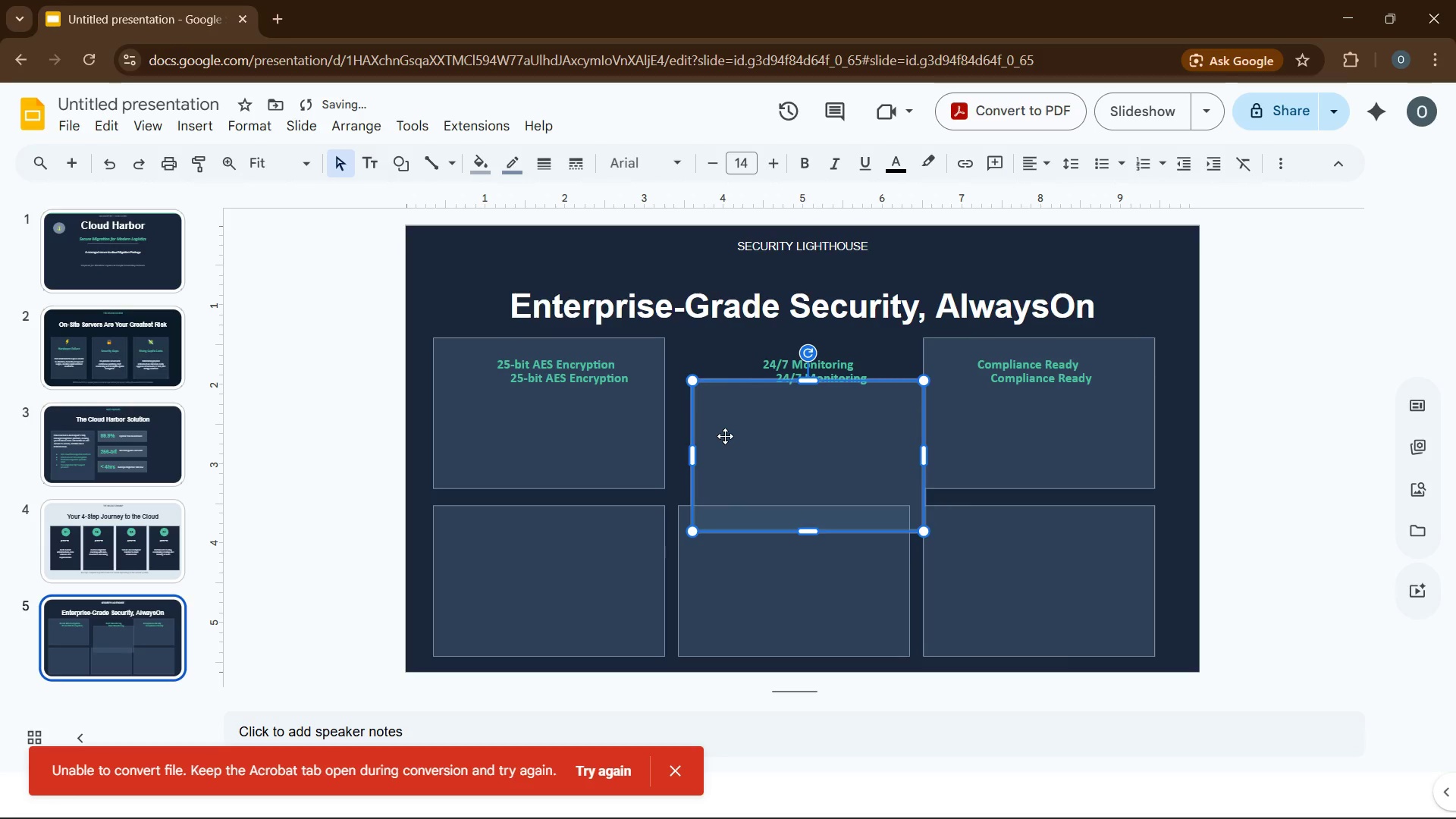 
key(Control+Z)
 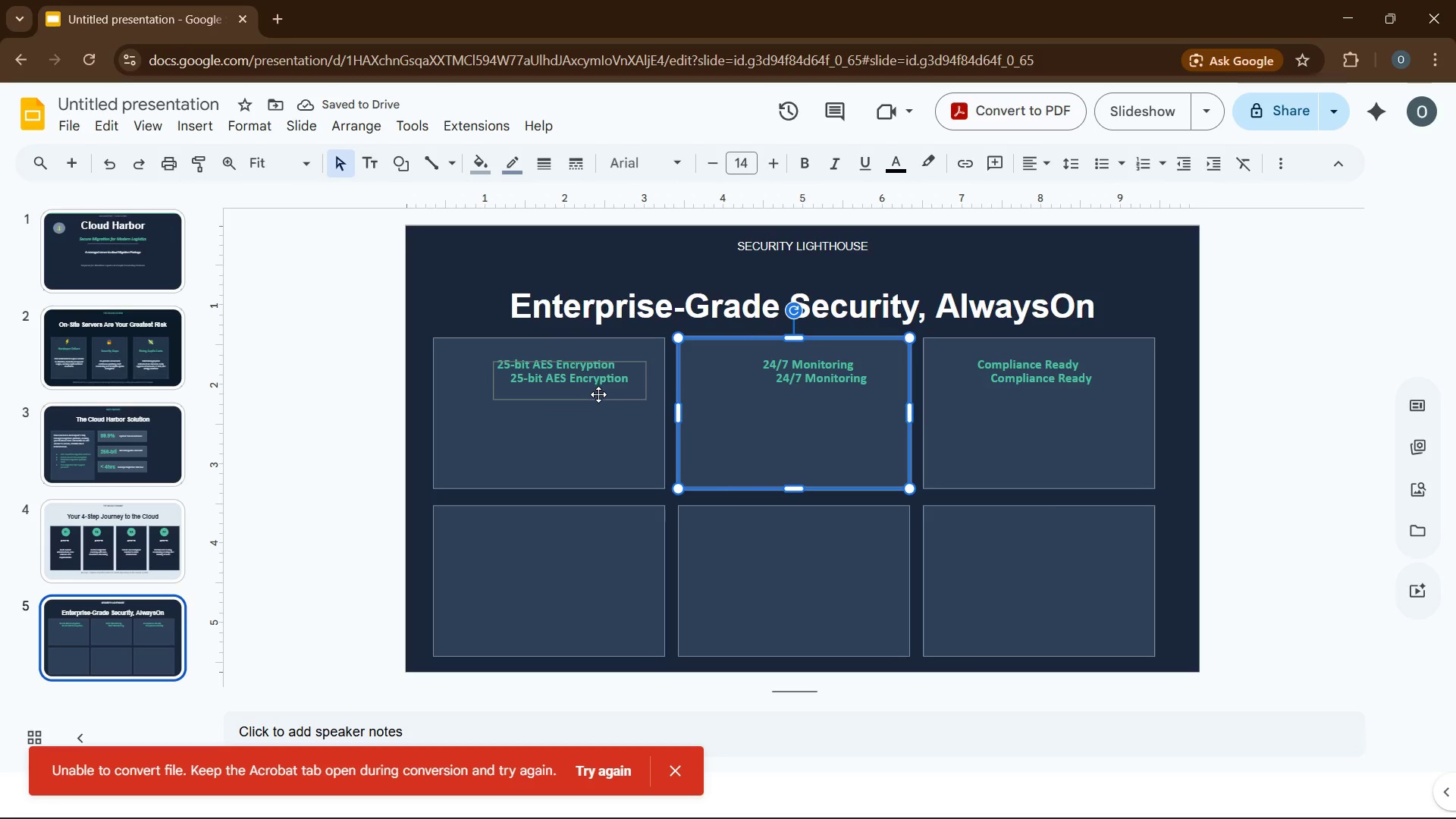 
key(Control+Z)
 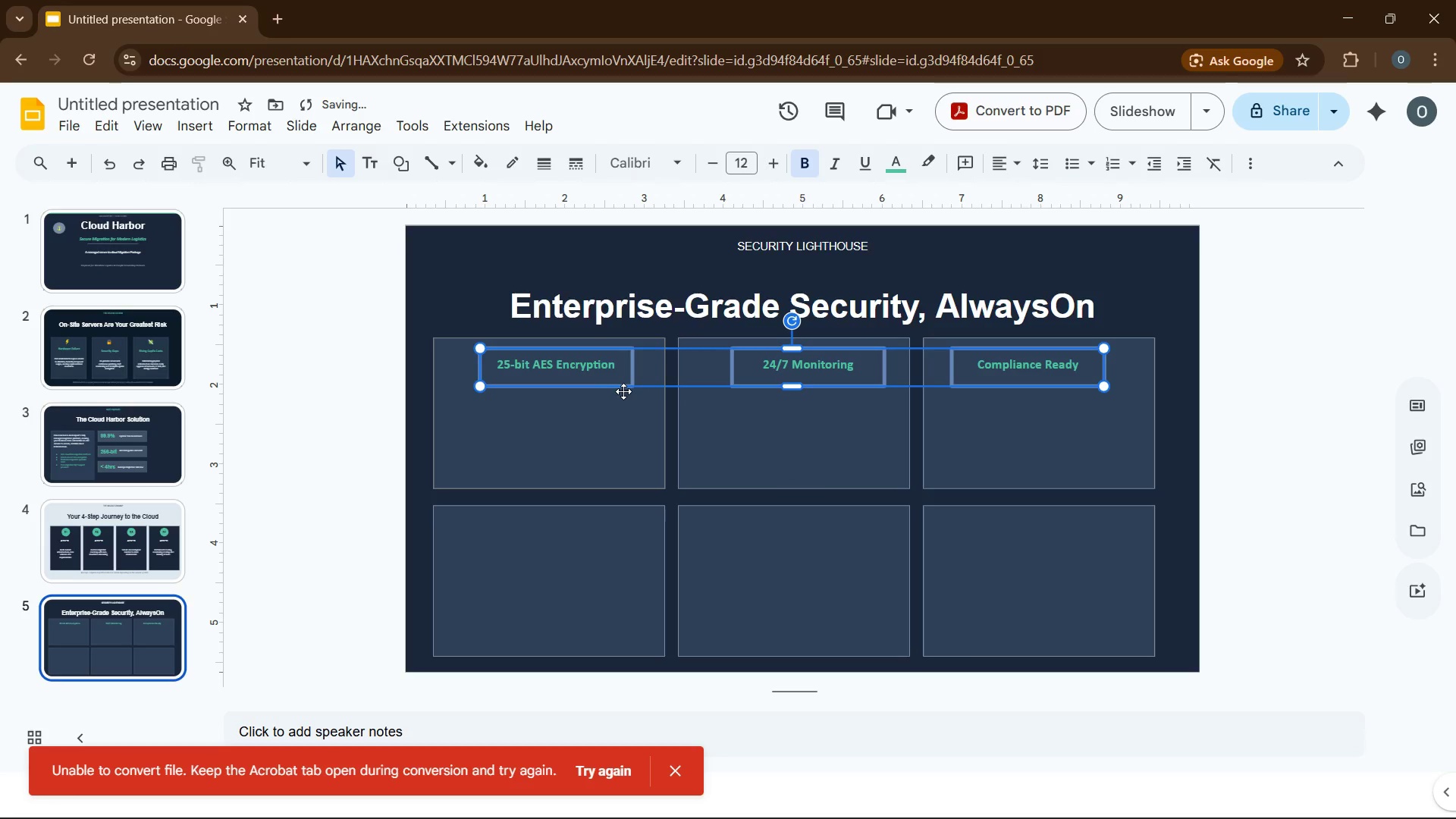 
key(Control+D)
 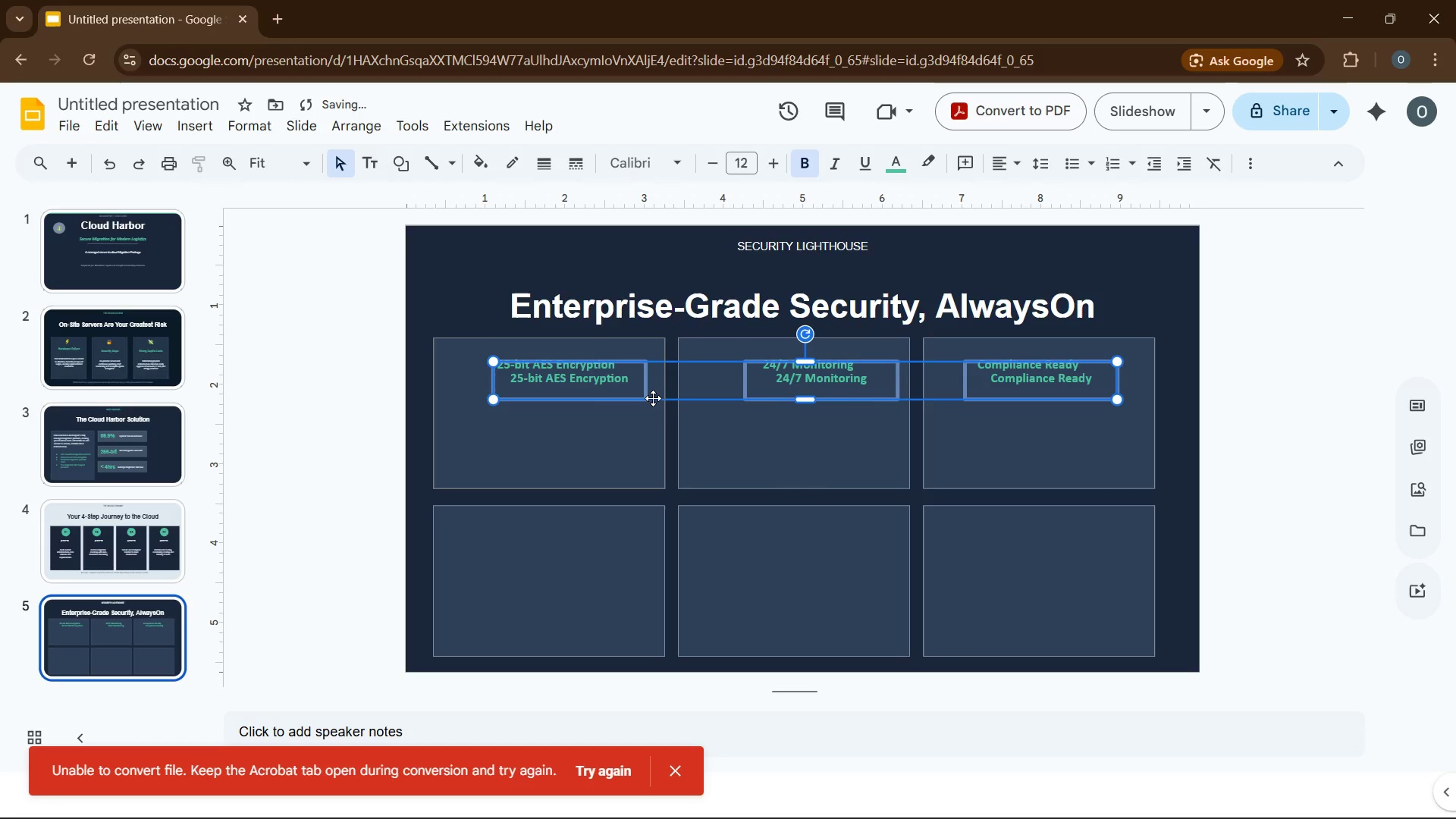 
left_click_drag(start_coordinate=[653, 398], to_coordinate=[653, 405])
 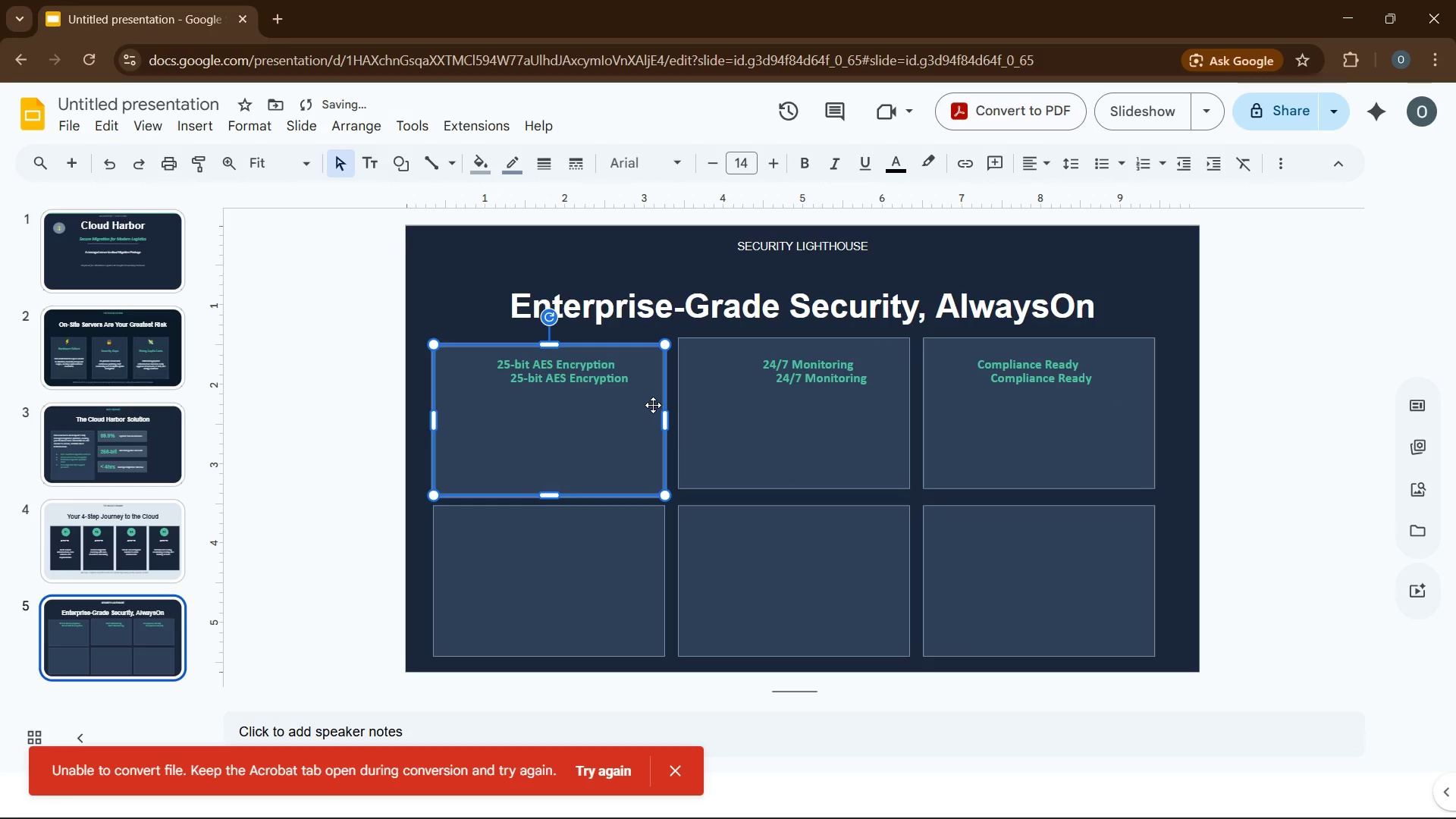 
key(Control+Z)
 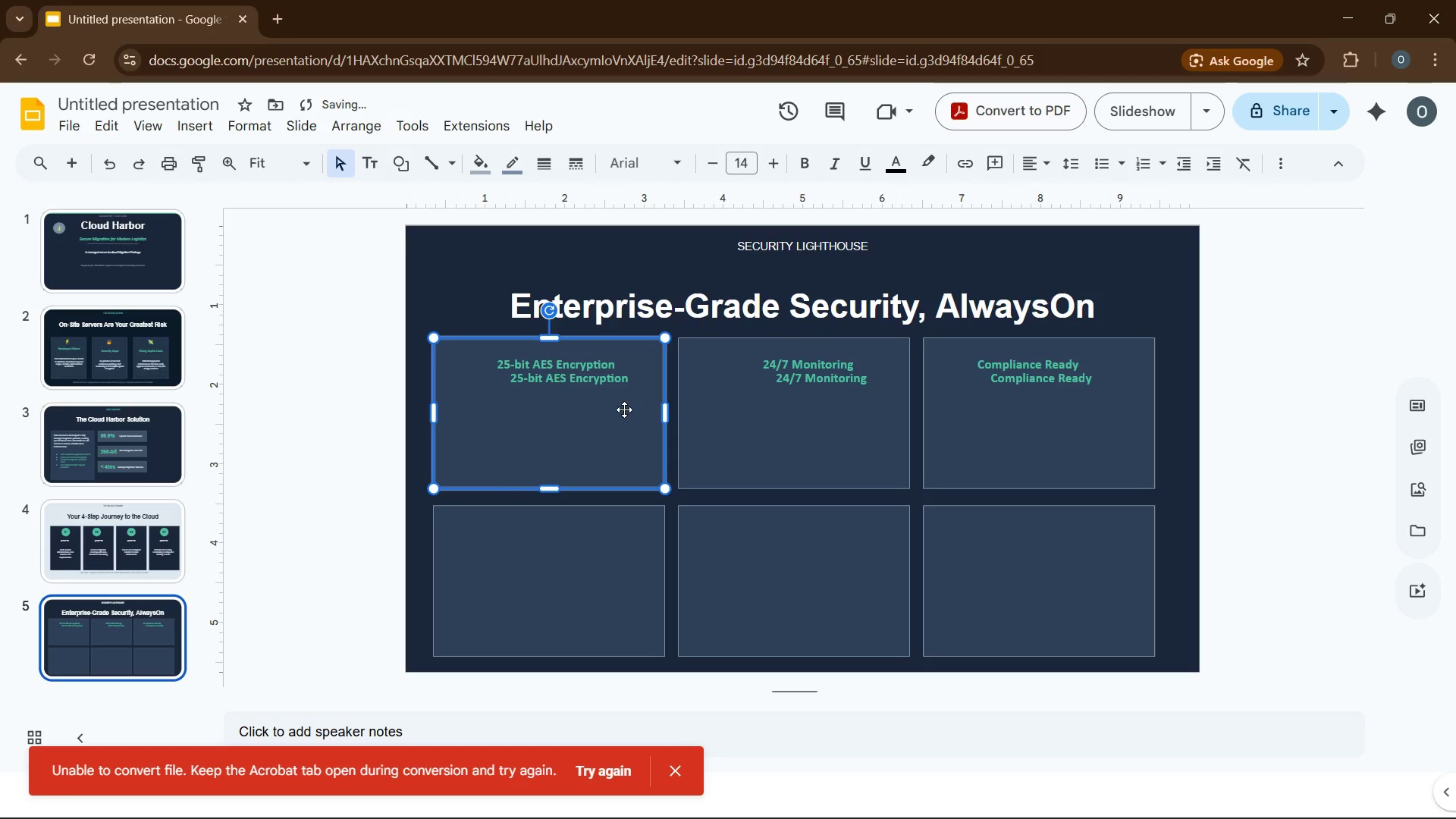 
key(Control+Z)
 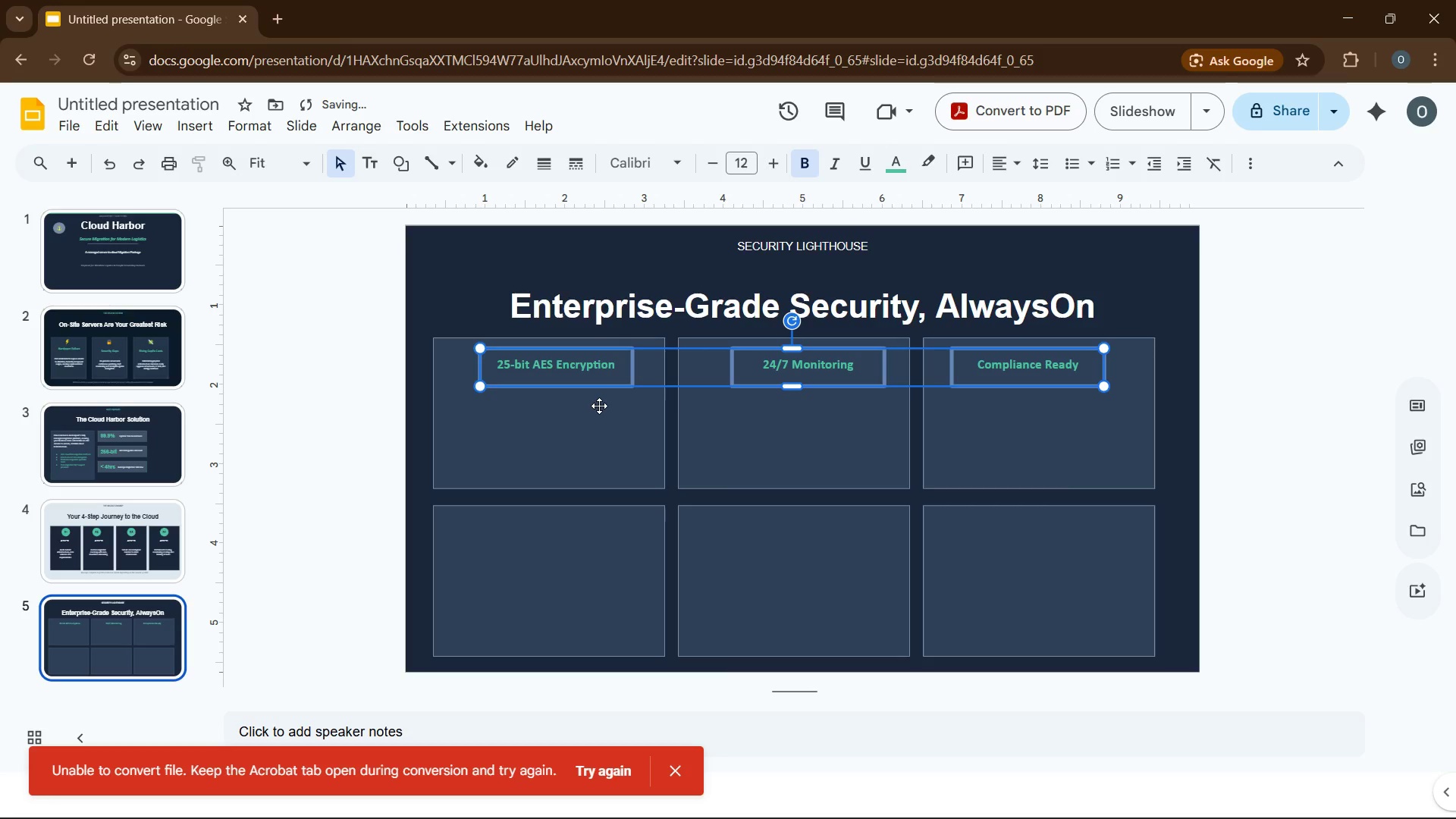 
key(Control+D)
 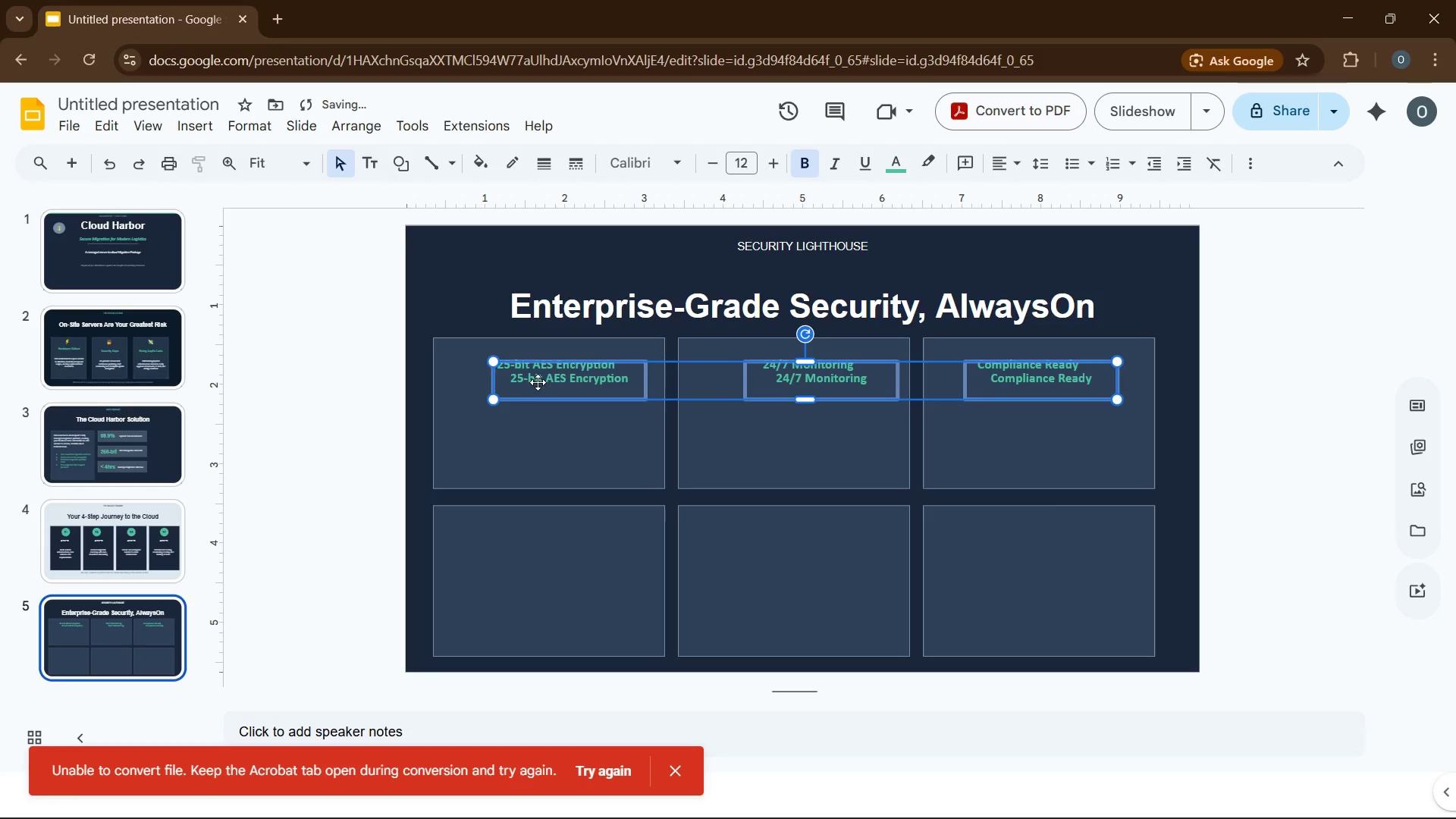 
left_click_drag(start_coordinate=[538, 382], to_coordinate=[527, 540])
 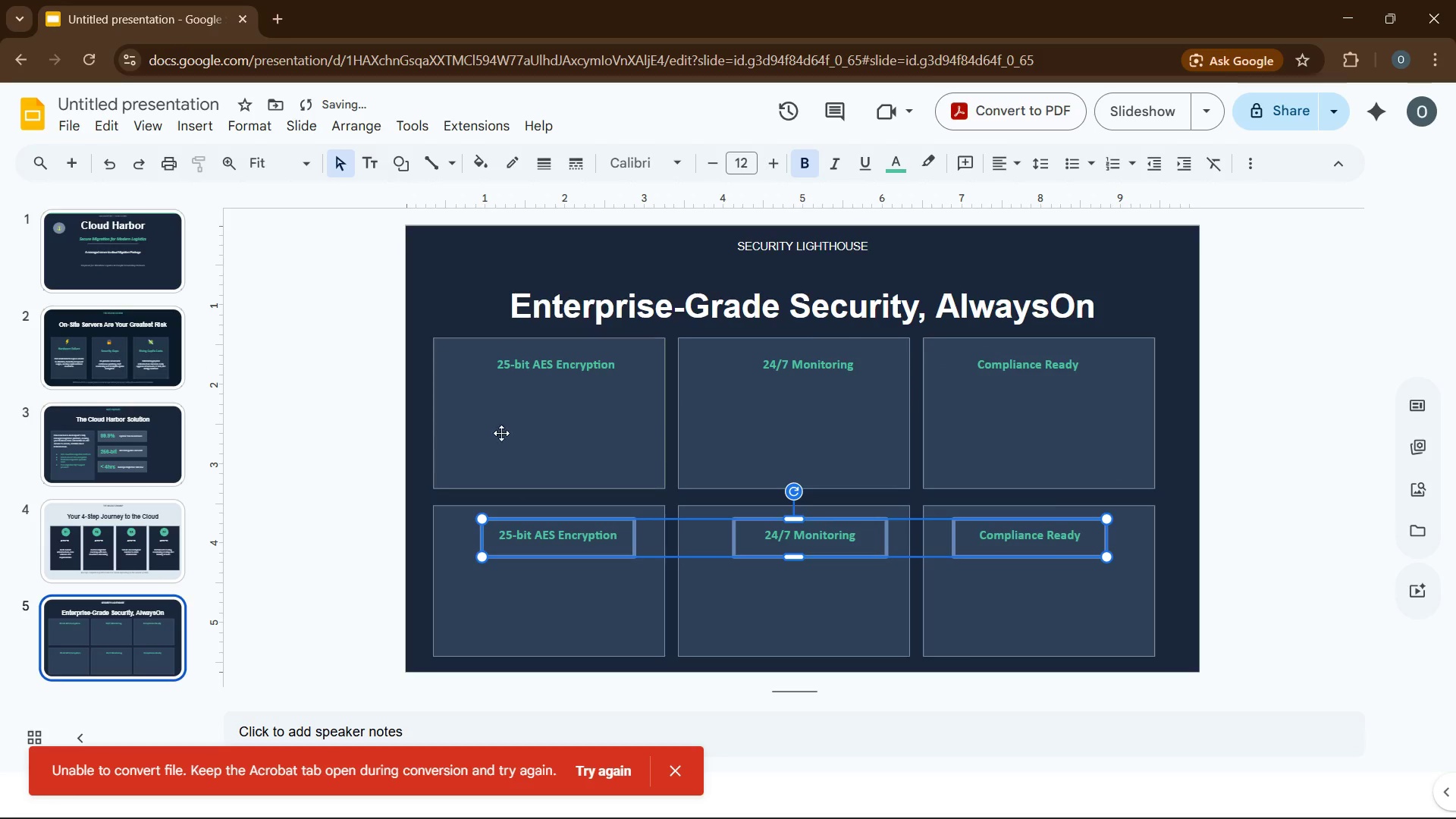 
hold_key(key=ControlLeft, duration=0.86)
left_click([499, 365])
 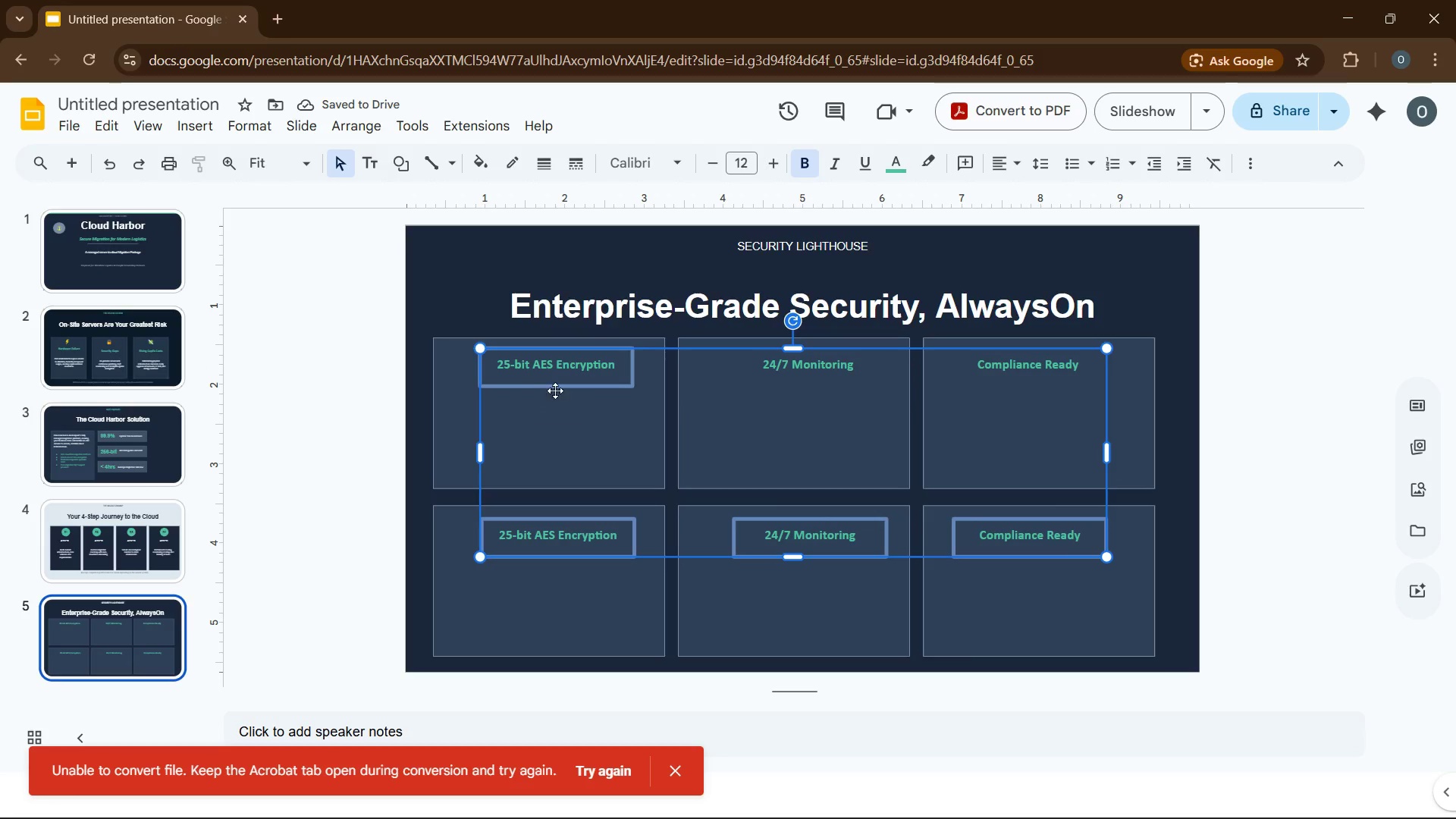 
hold_key(key=ControlLeft, duration=1.27)
left_click([769, 374])
 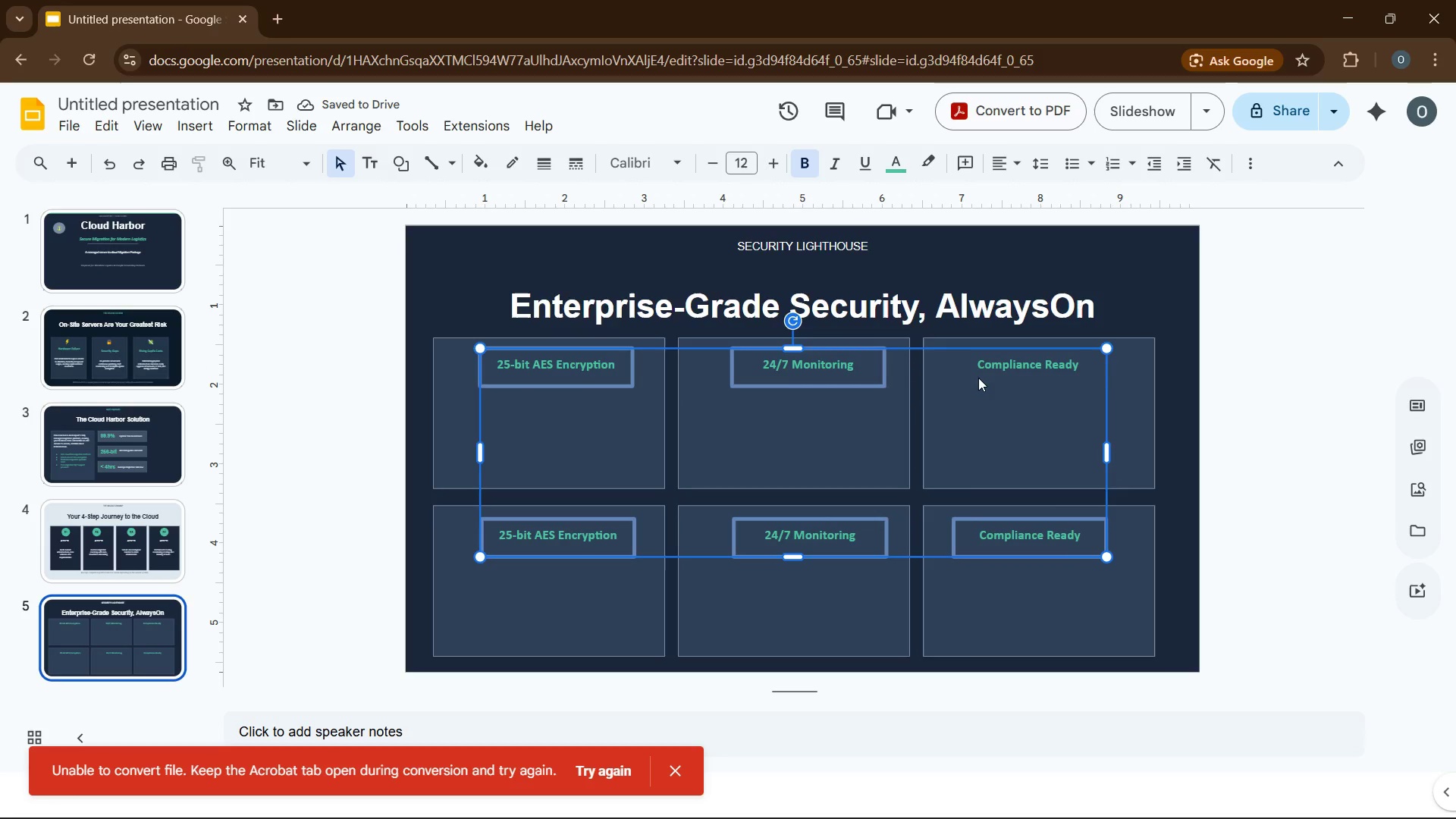 
left_click([978, 378])
 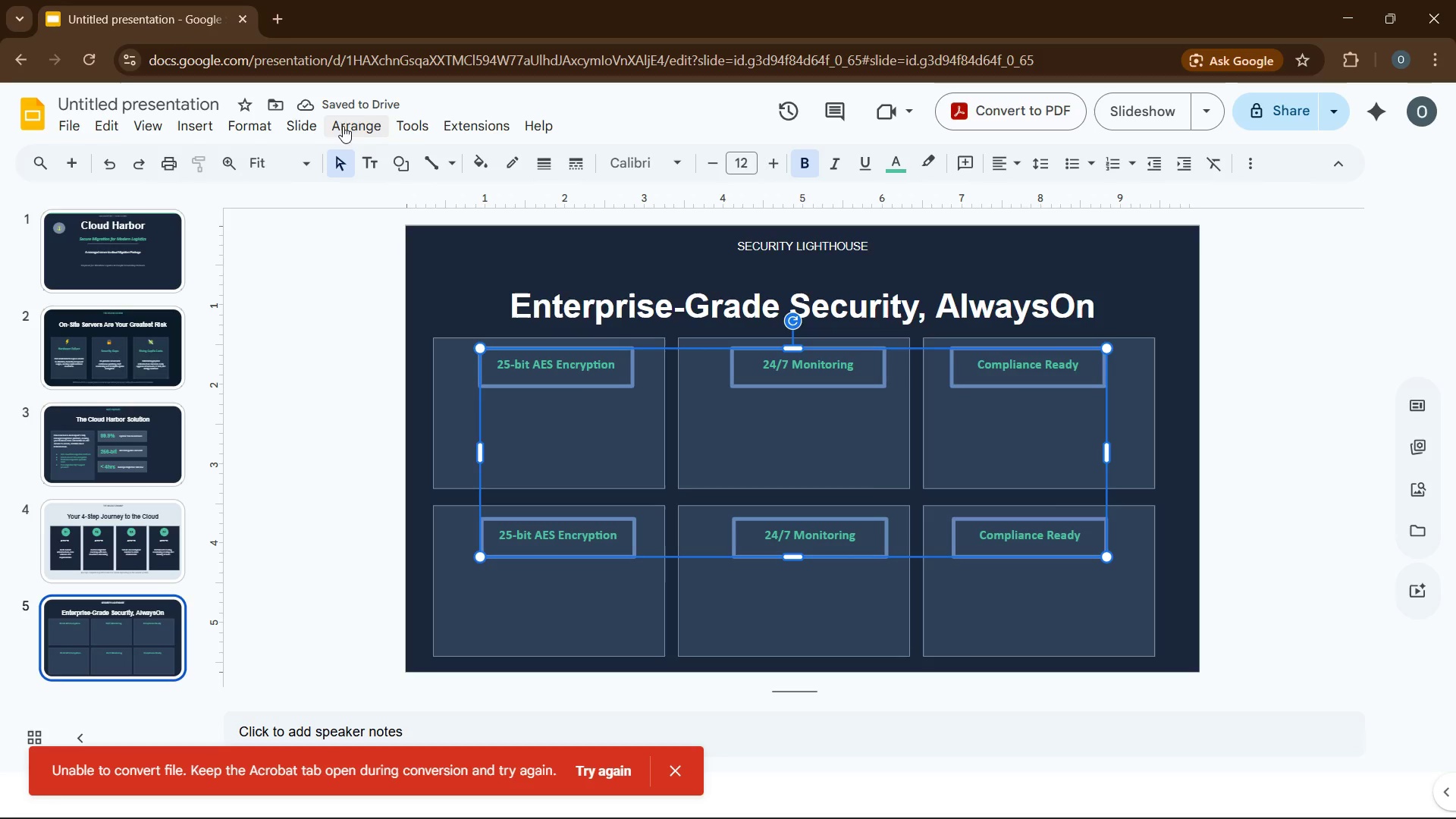 
left_click([356, 116])
 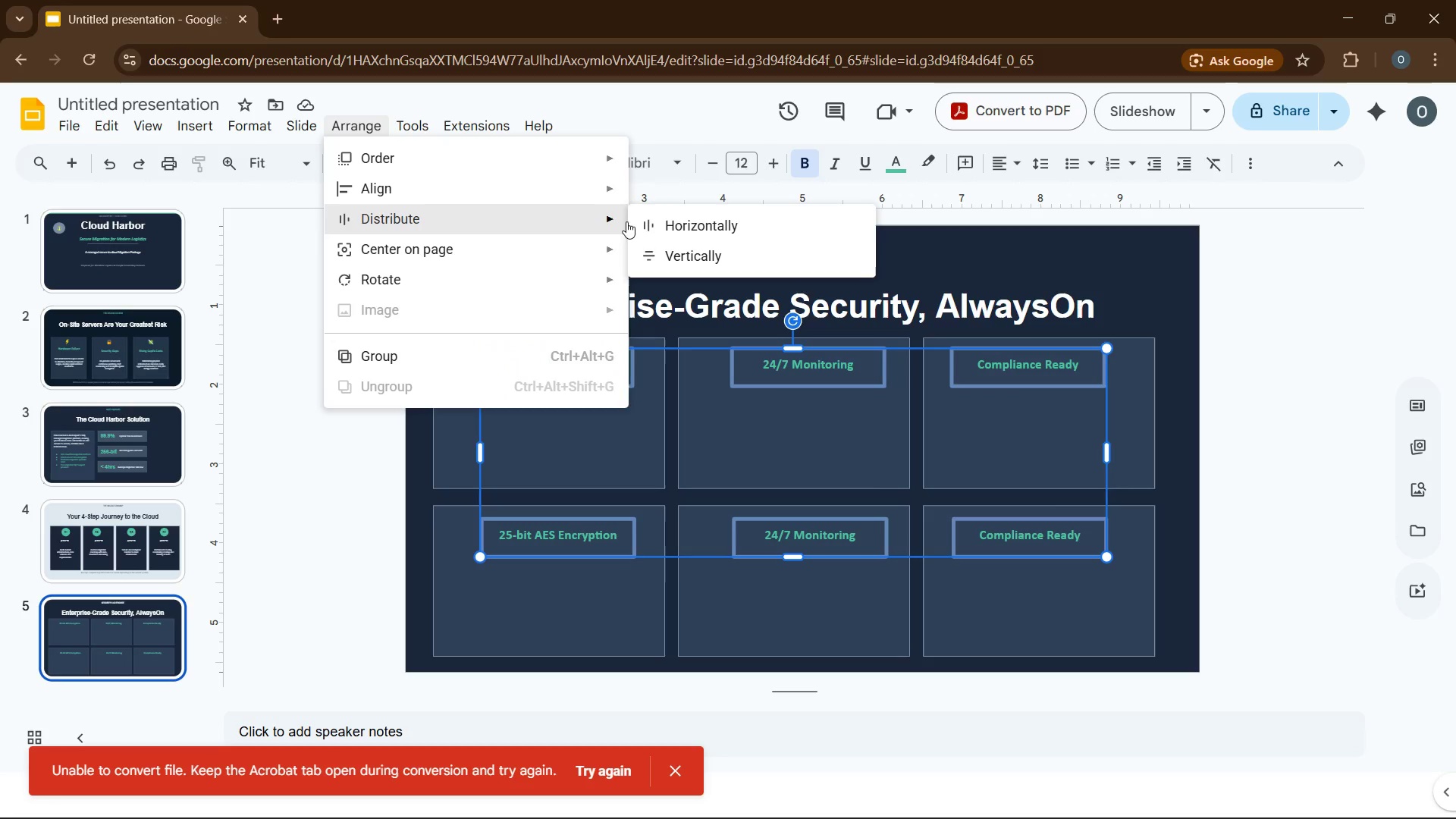 
left_click([687, 254])
 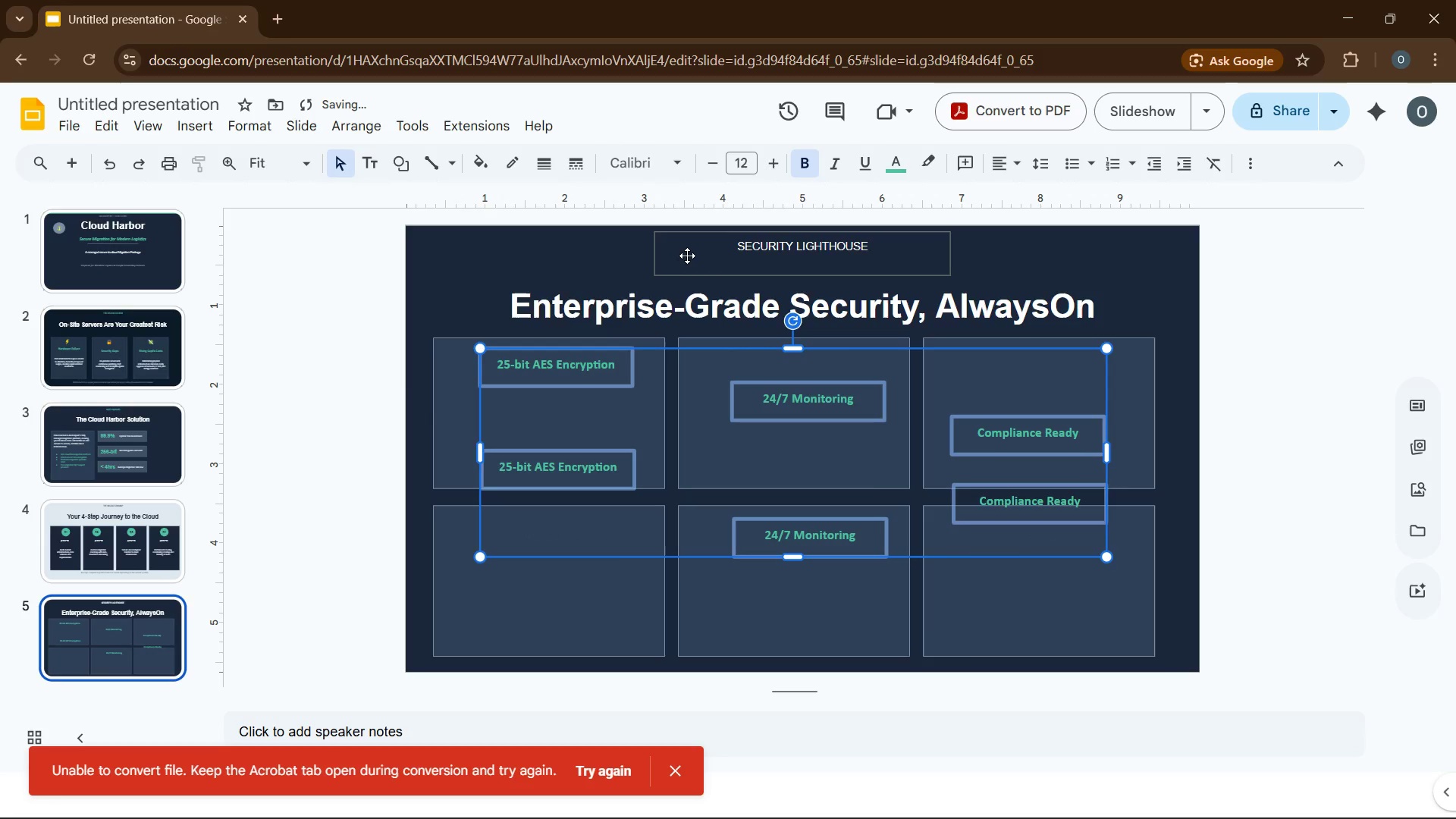 
key(Control+Z)
 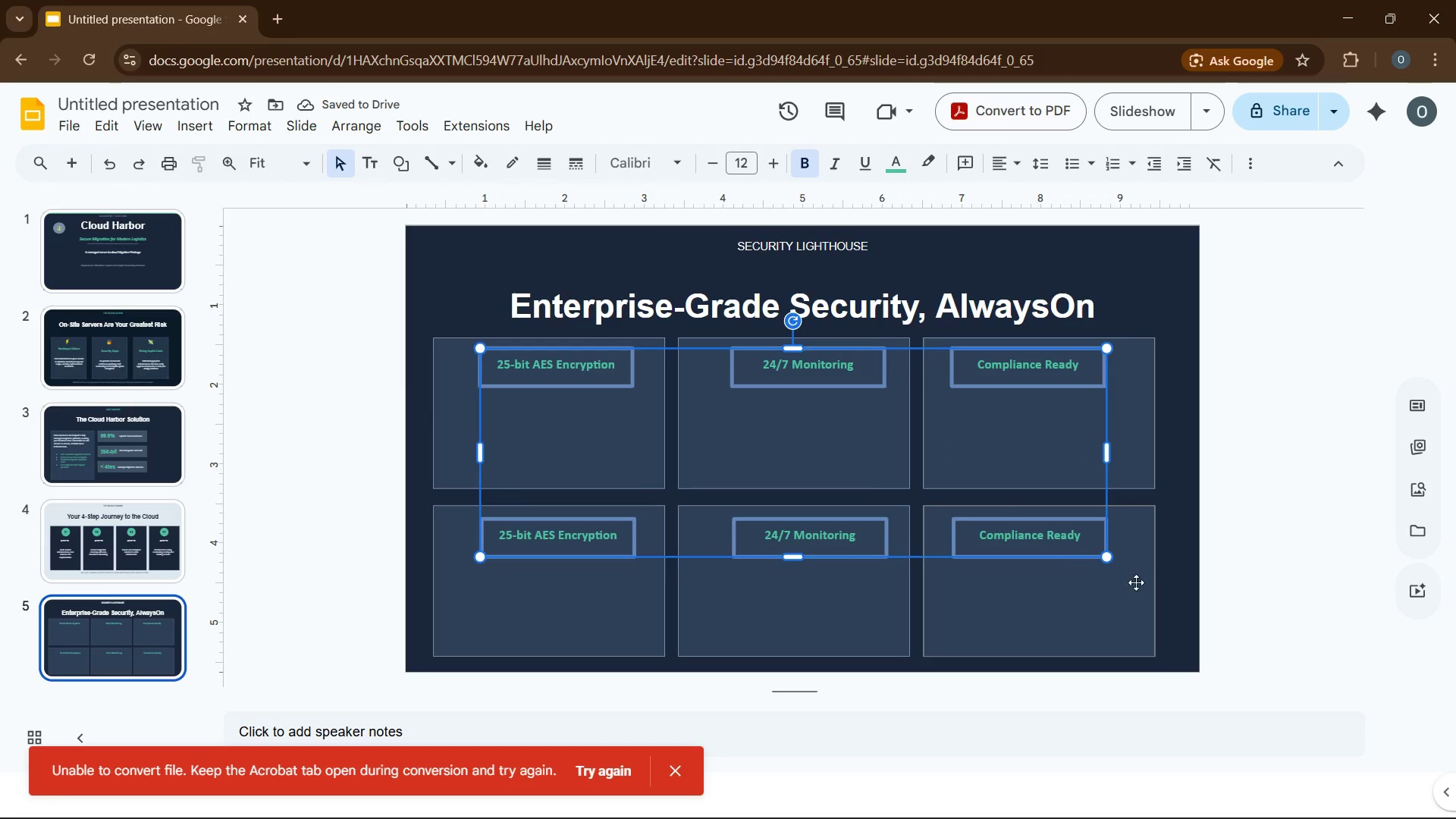 
left_click([1174, 541])
 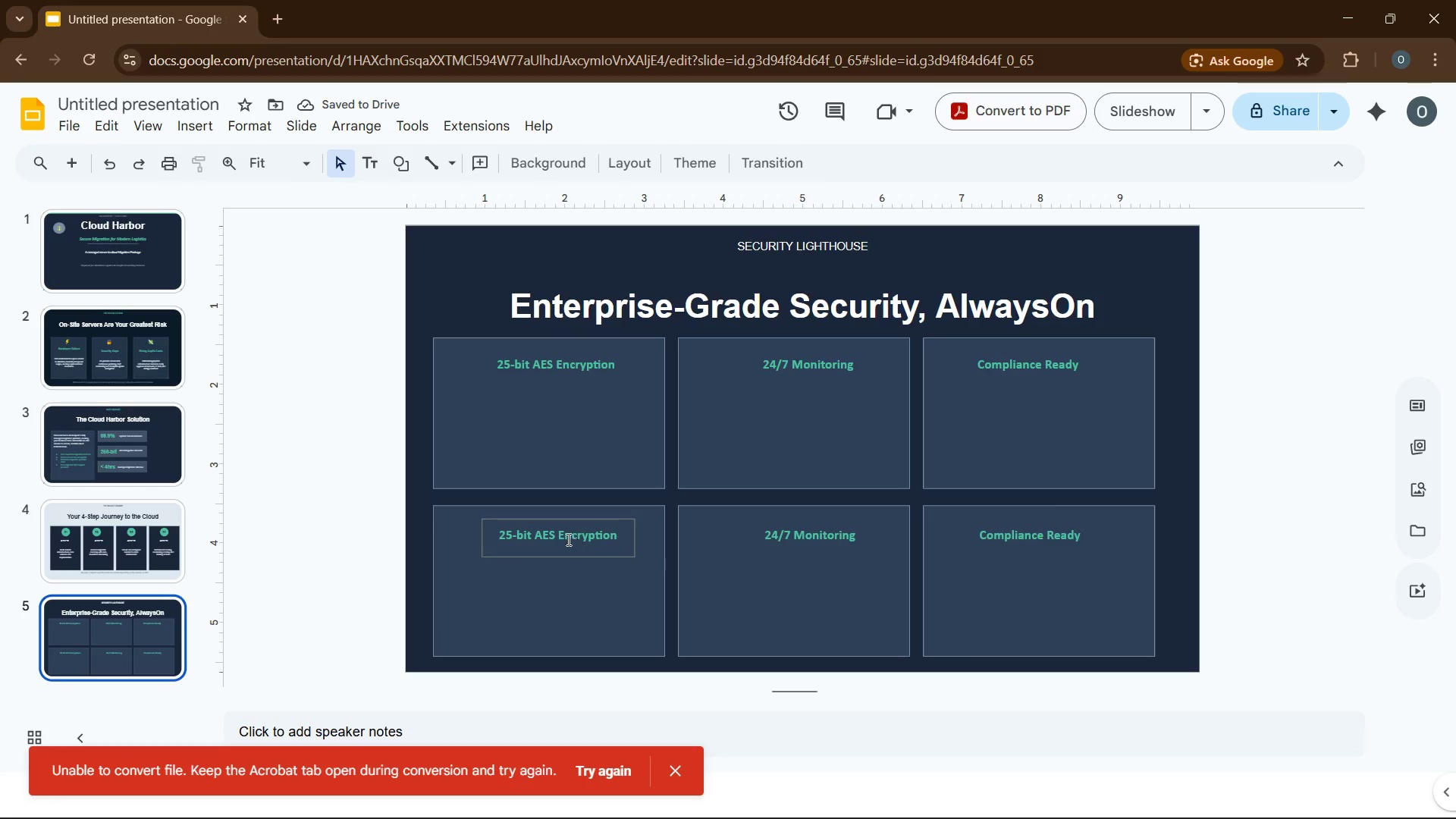 
left_click([567, 539])
 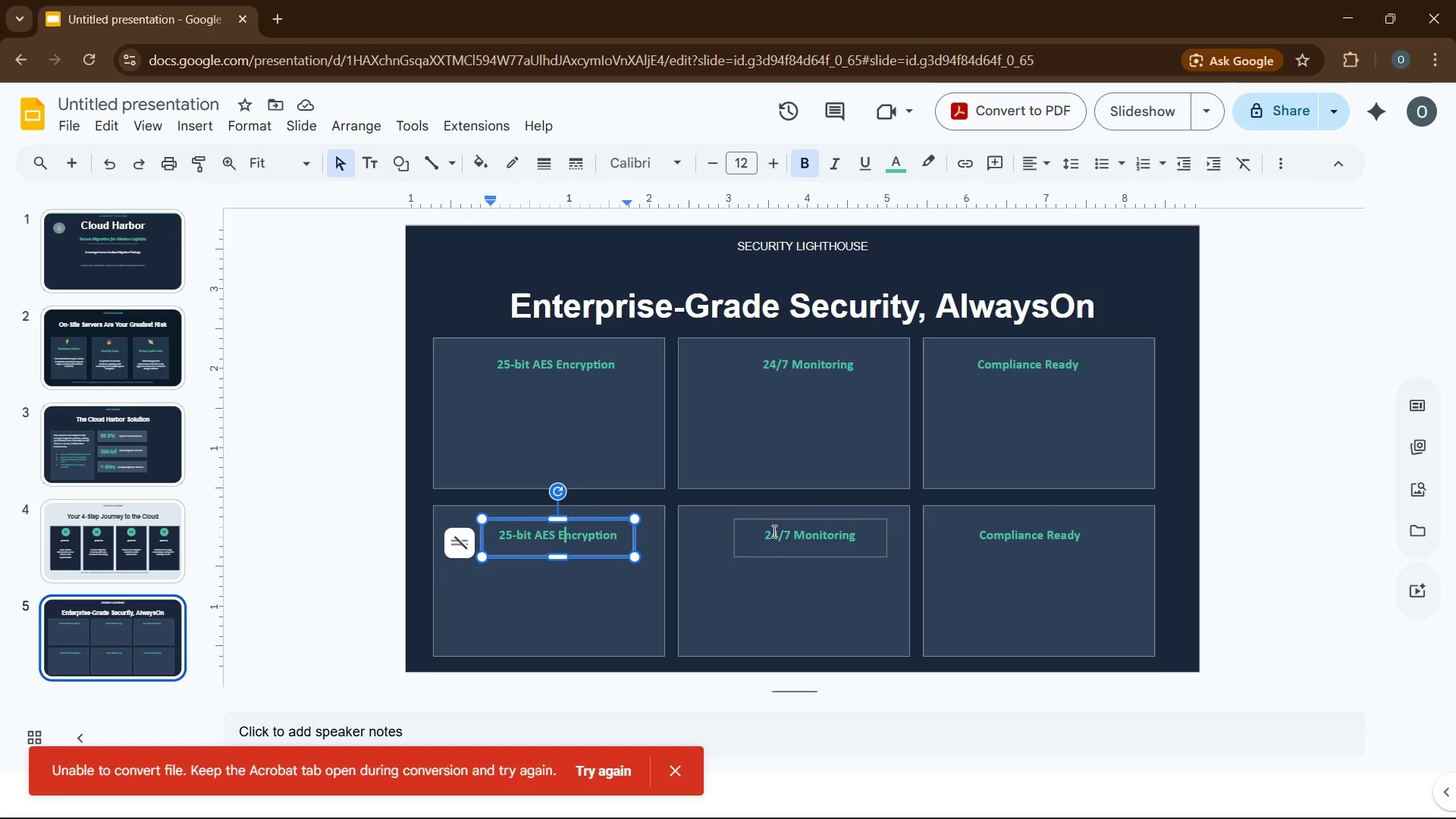 
left_click([783, 532])
 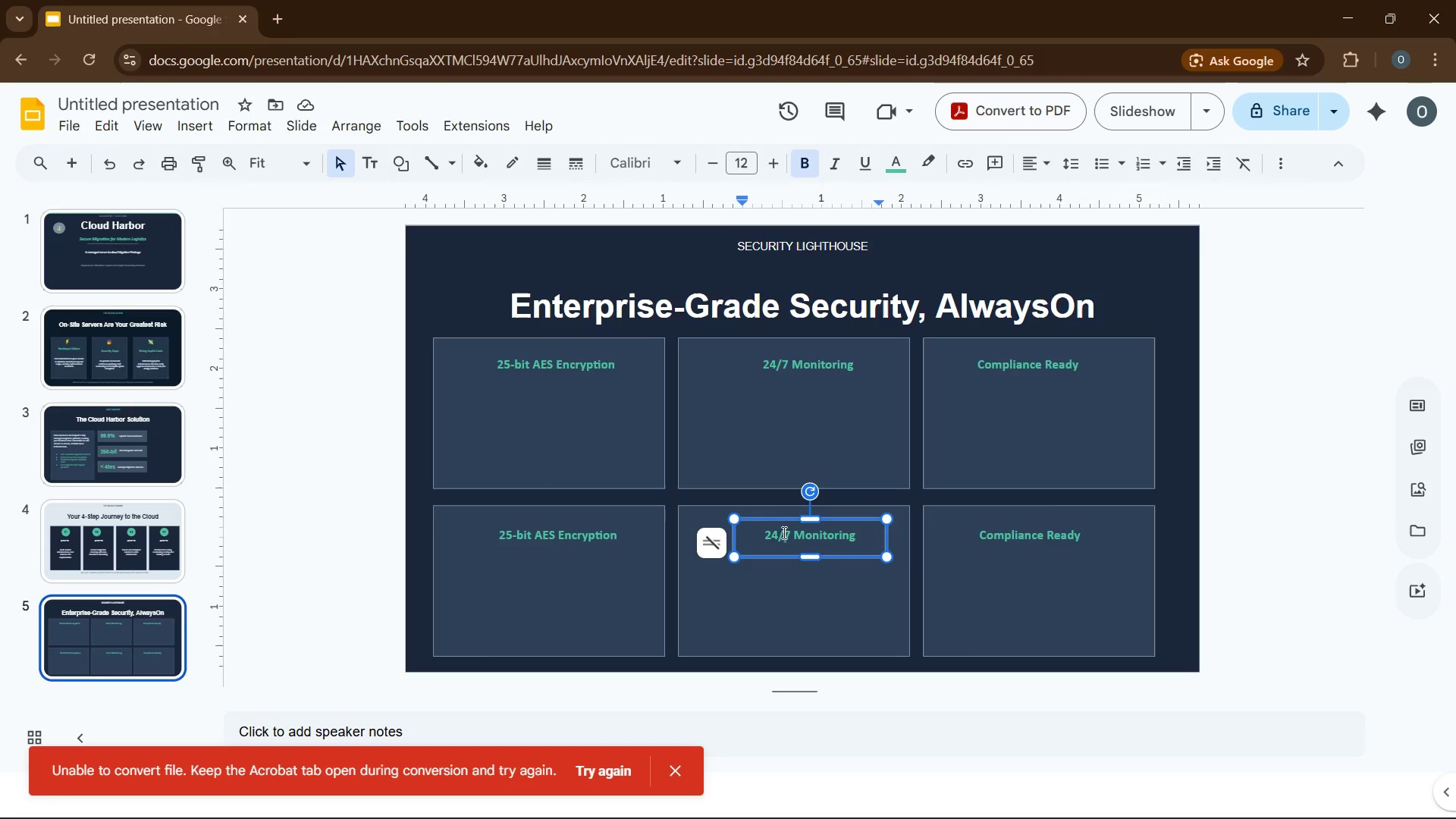 
key(Control+A)
 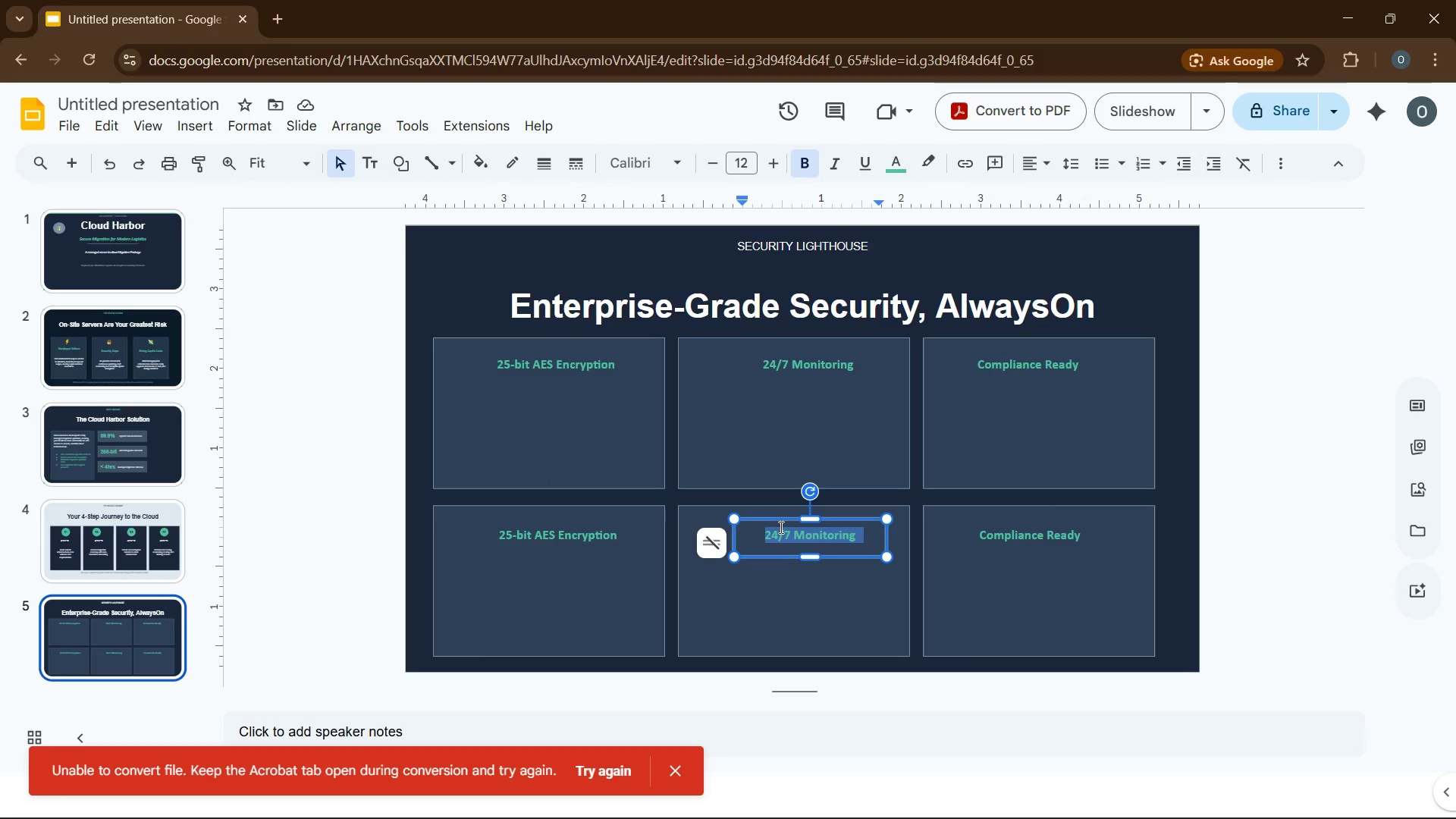 
type(Automated Backups)
 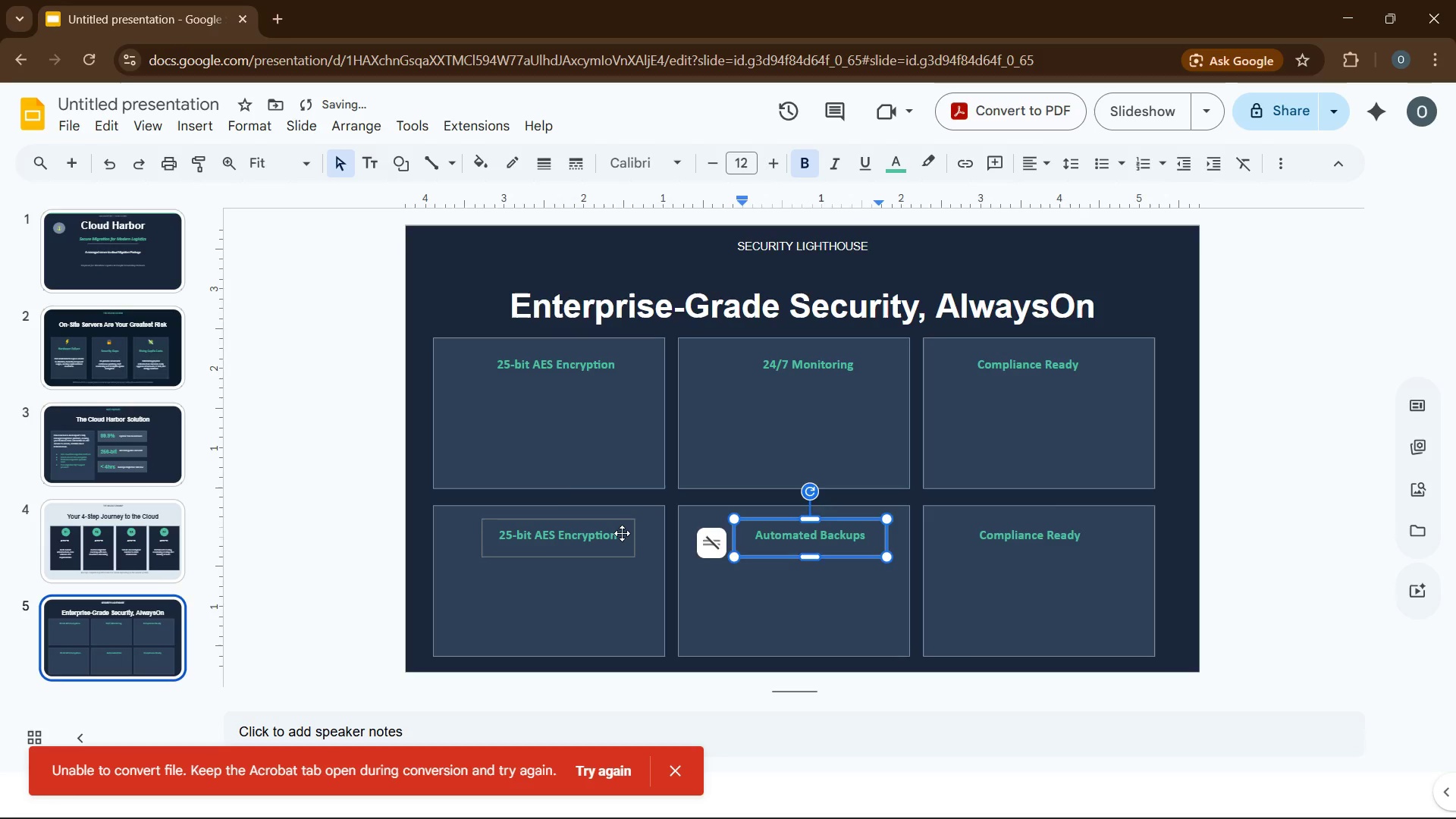 
double_click([622, 533])
 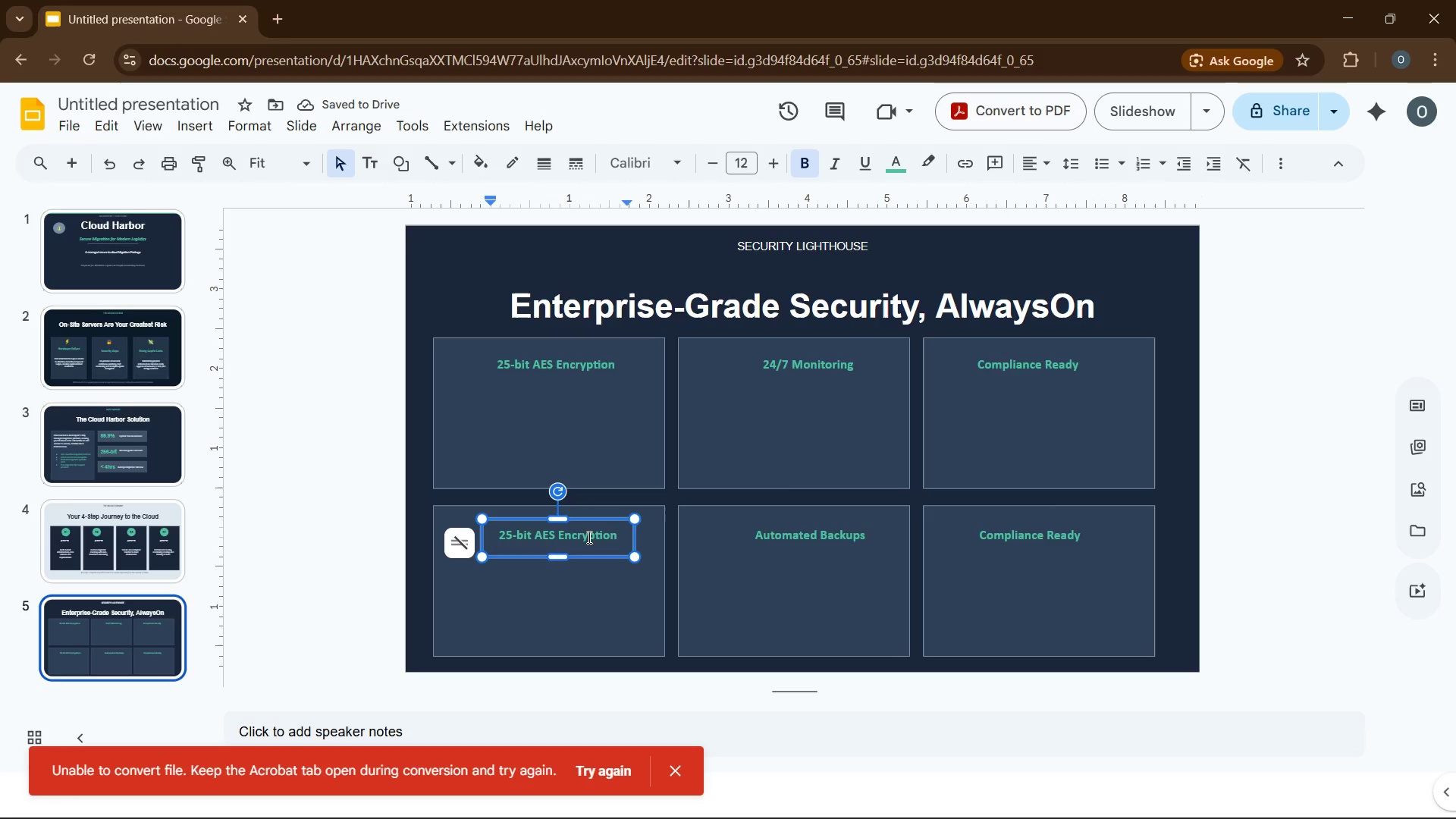 
key(Control+A)
 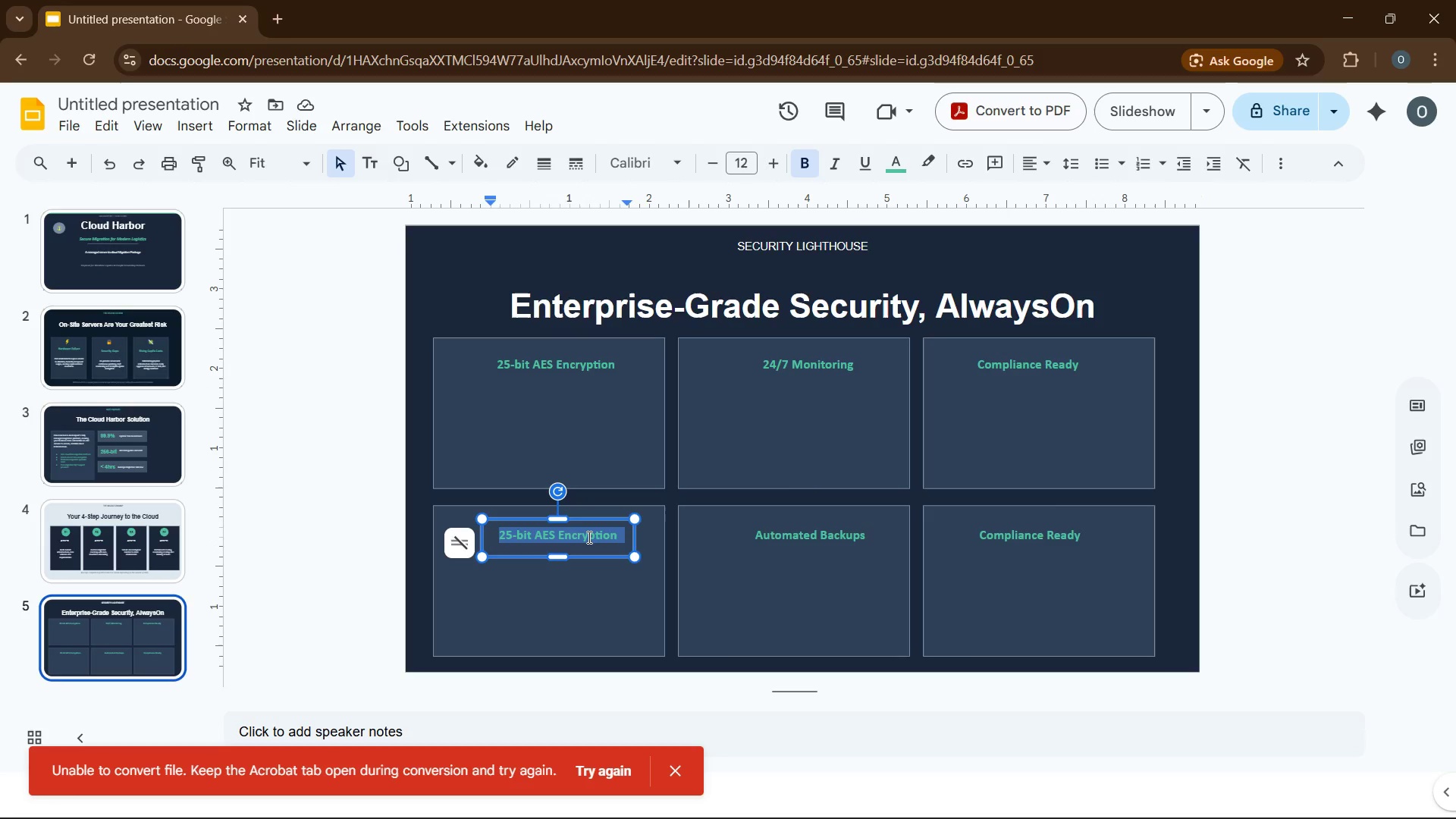 
type(Access Controls)
 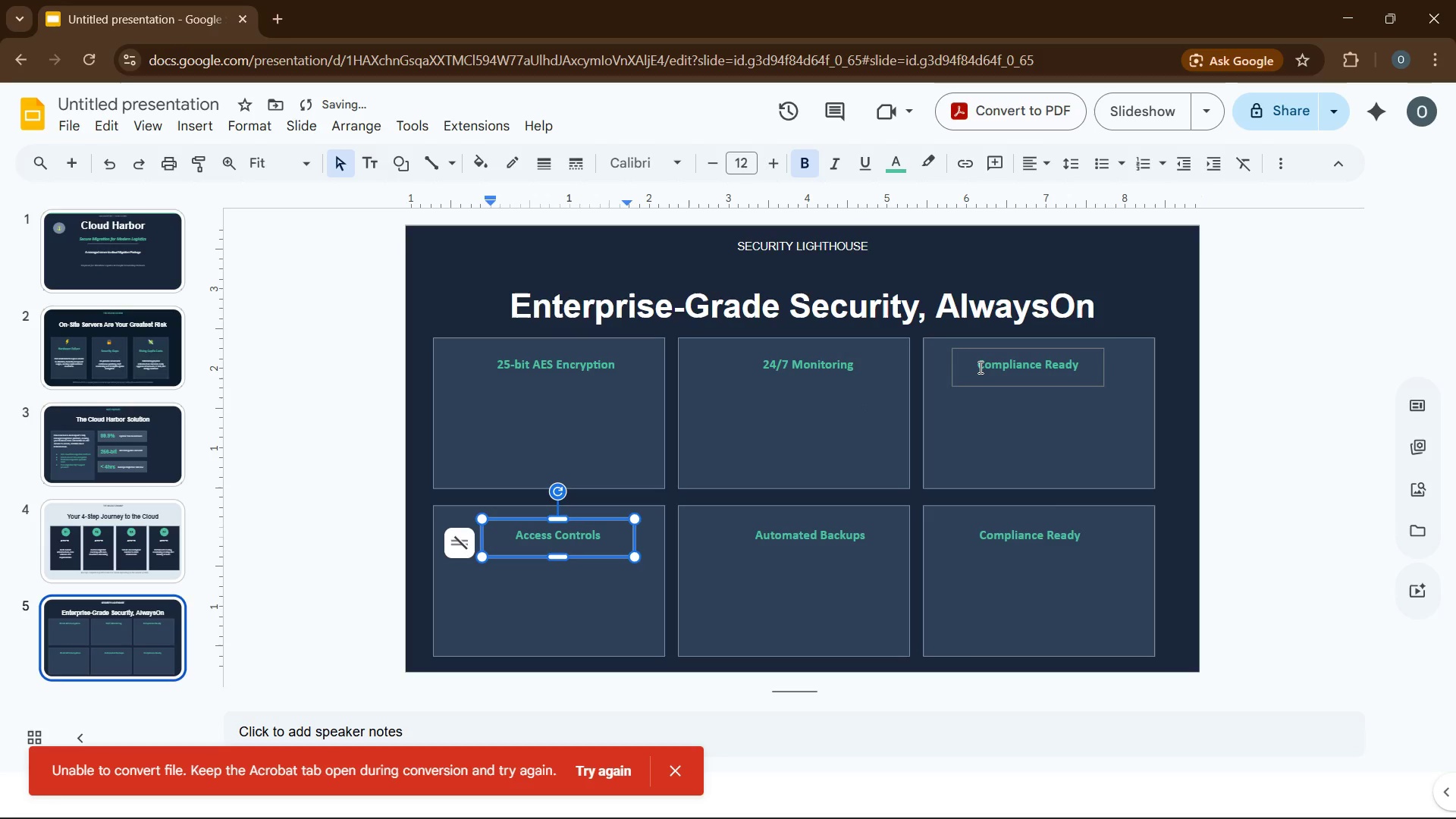 
double_click([979, 367])
 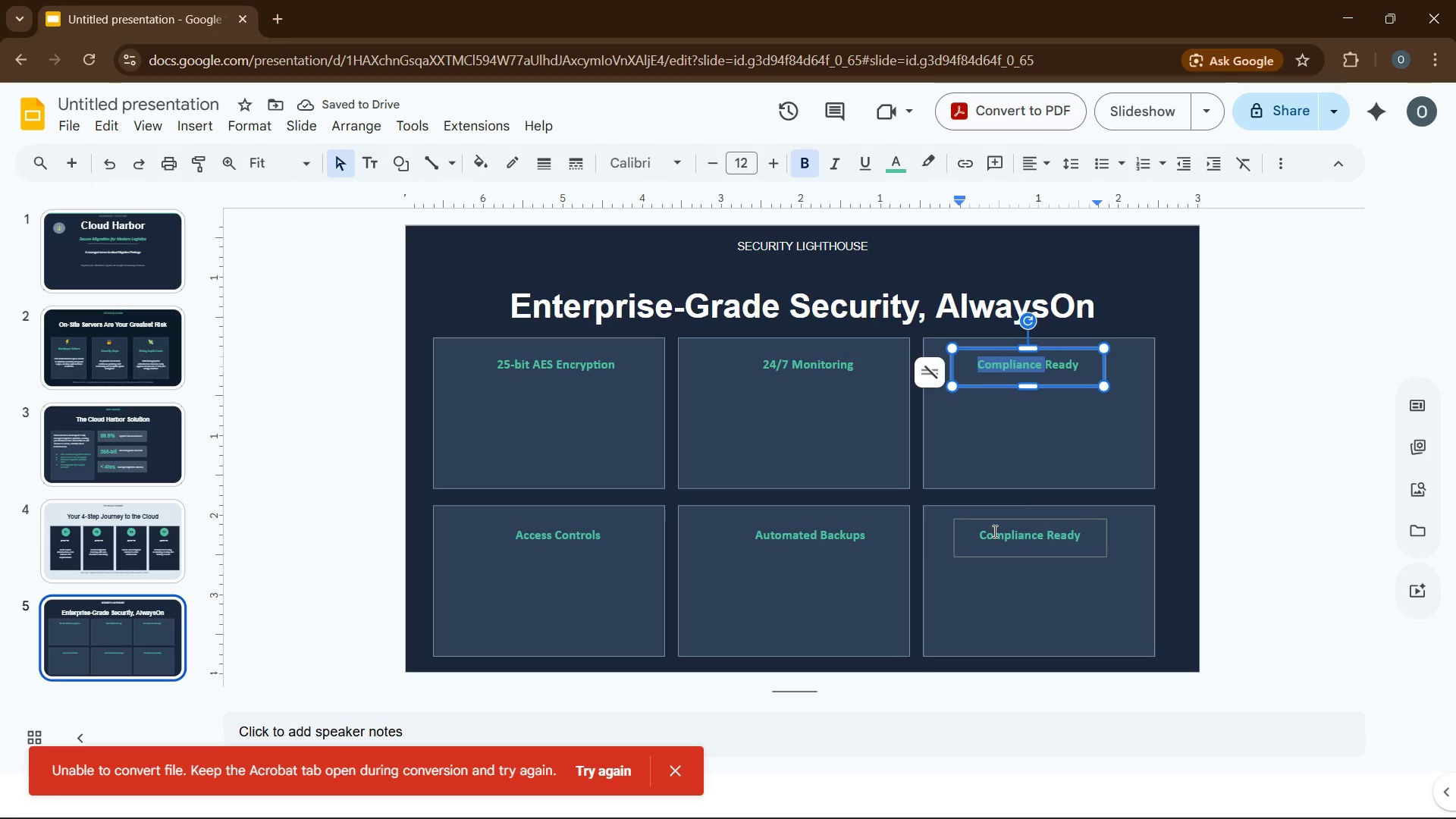 
double_click([993, 531])
 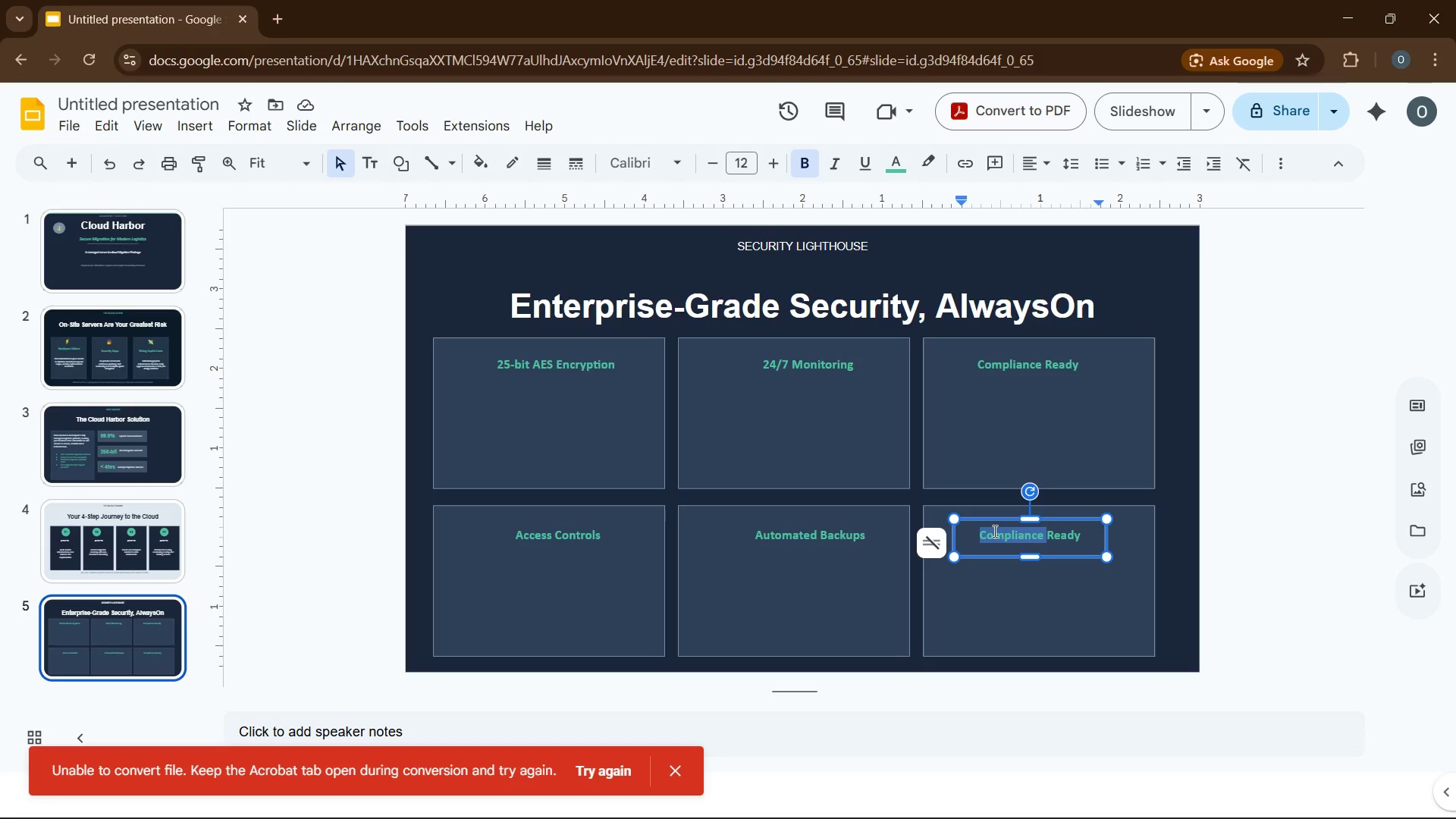 
key(Control+A)
 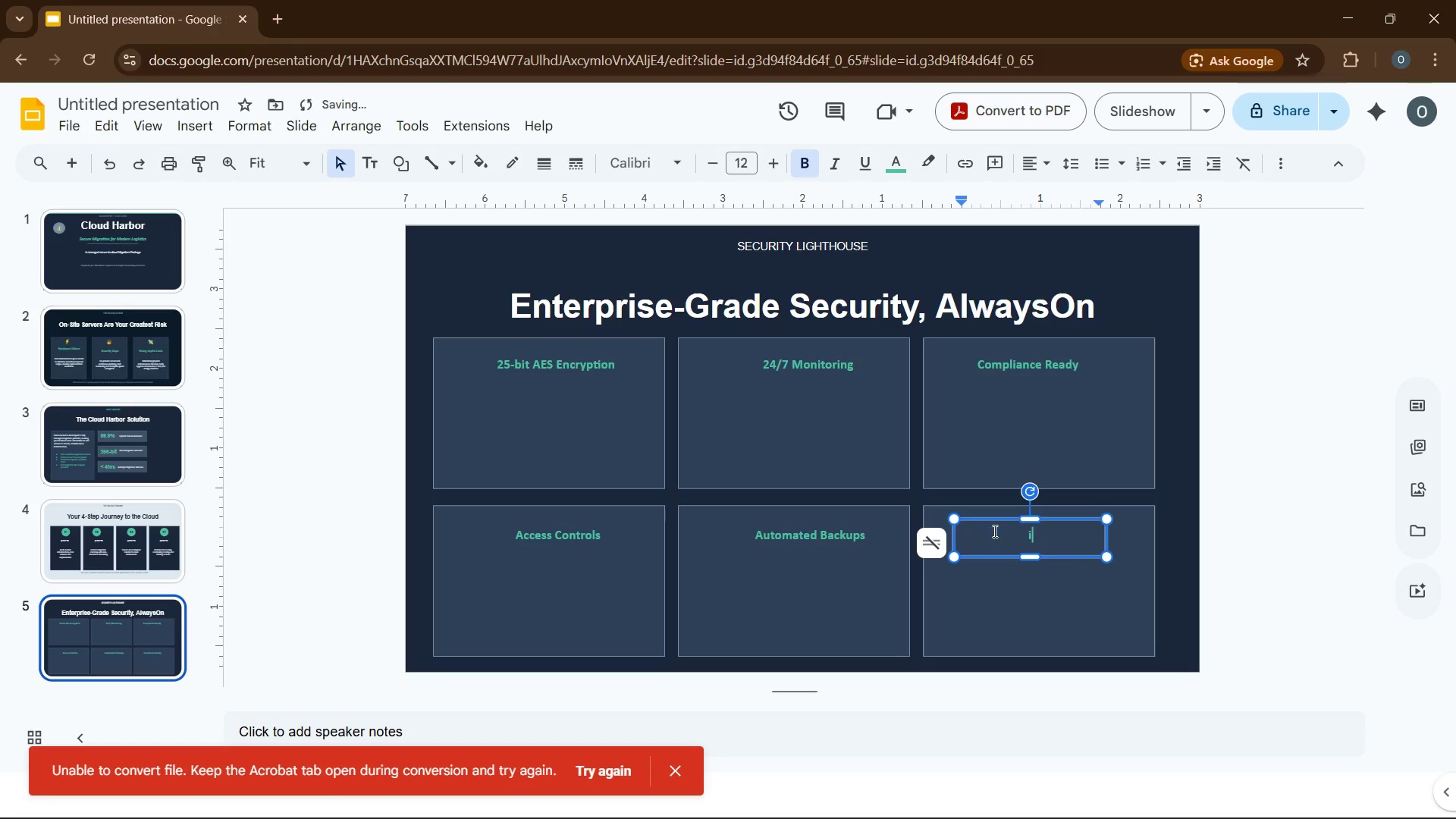 
type(incident Response)
 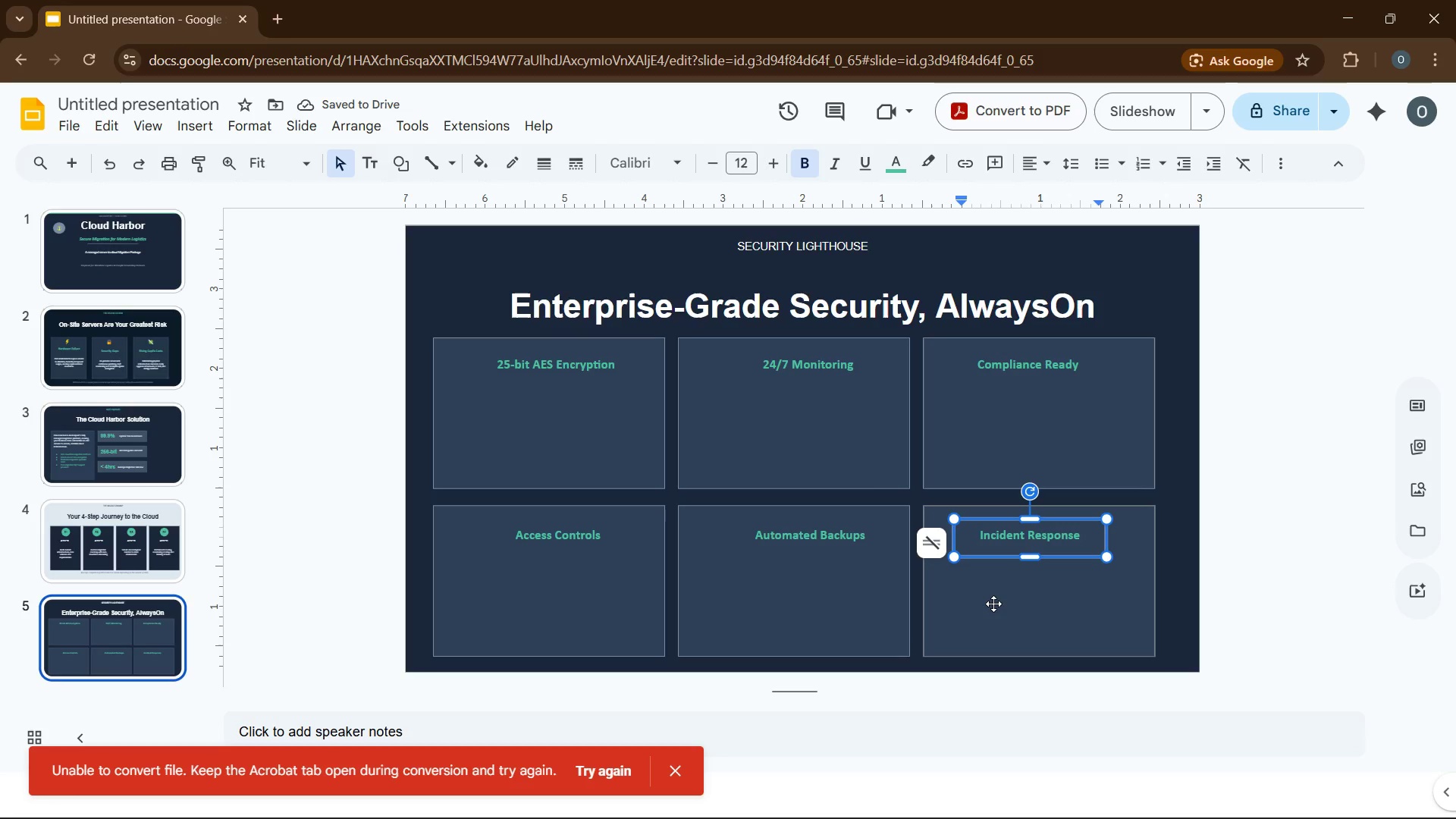 
left_click([993, 604])
 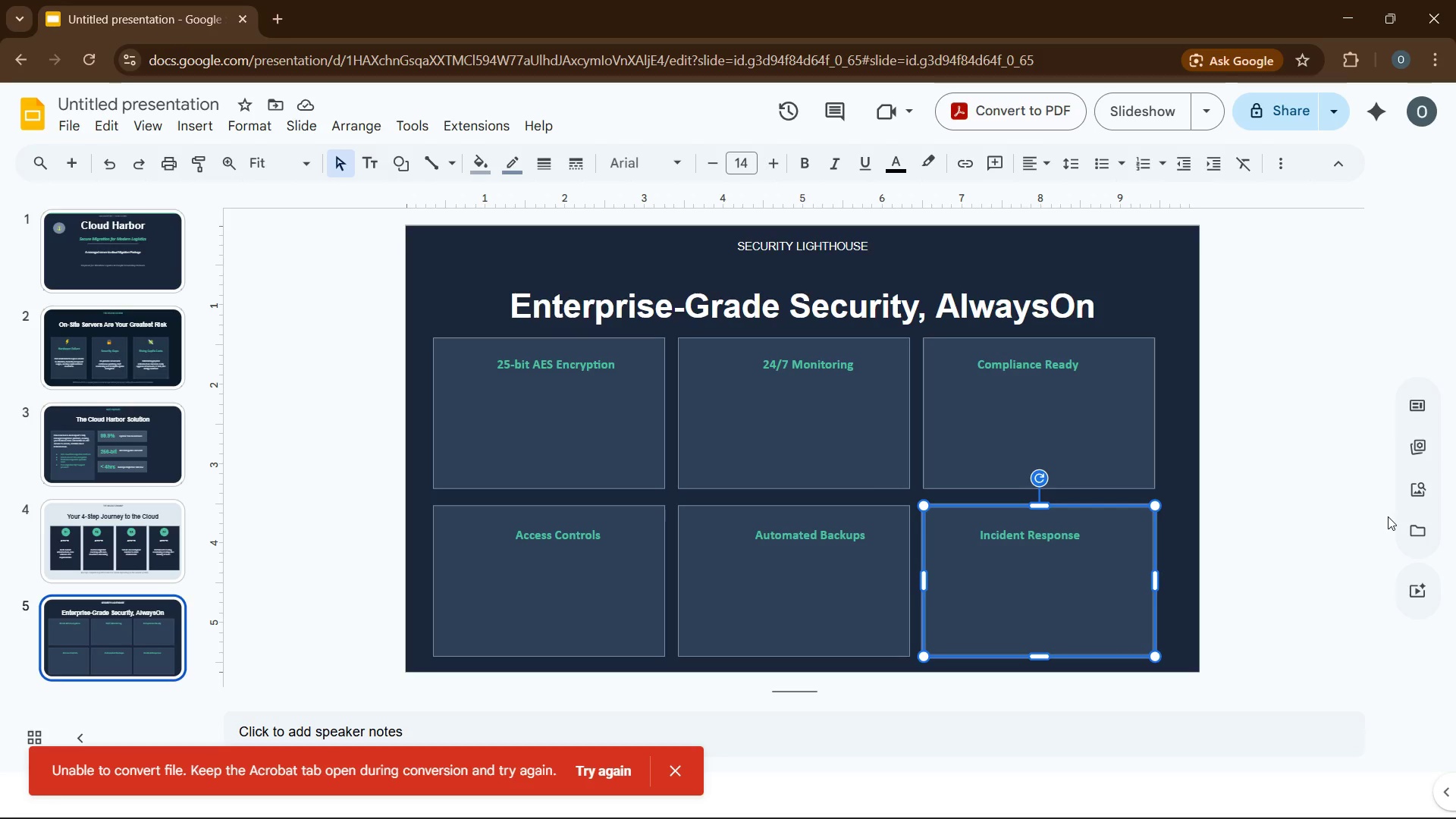 
left_click([1412, 494])
 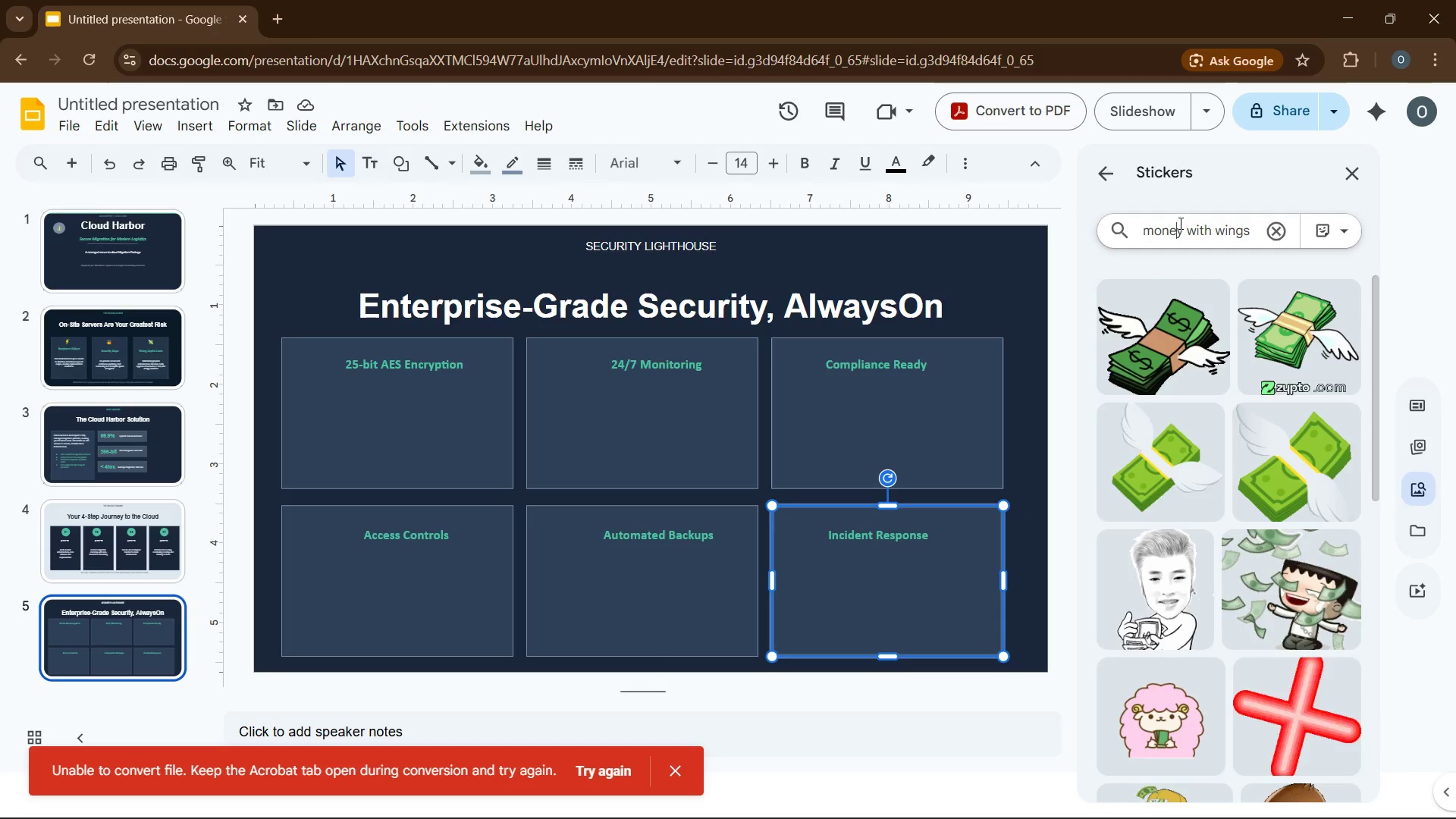 
double_click([1179, 223])
 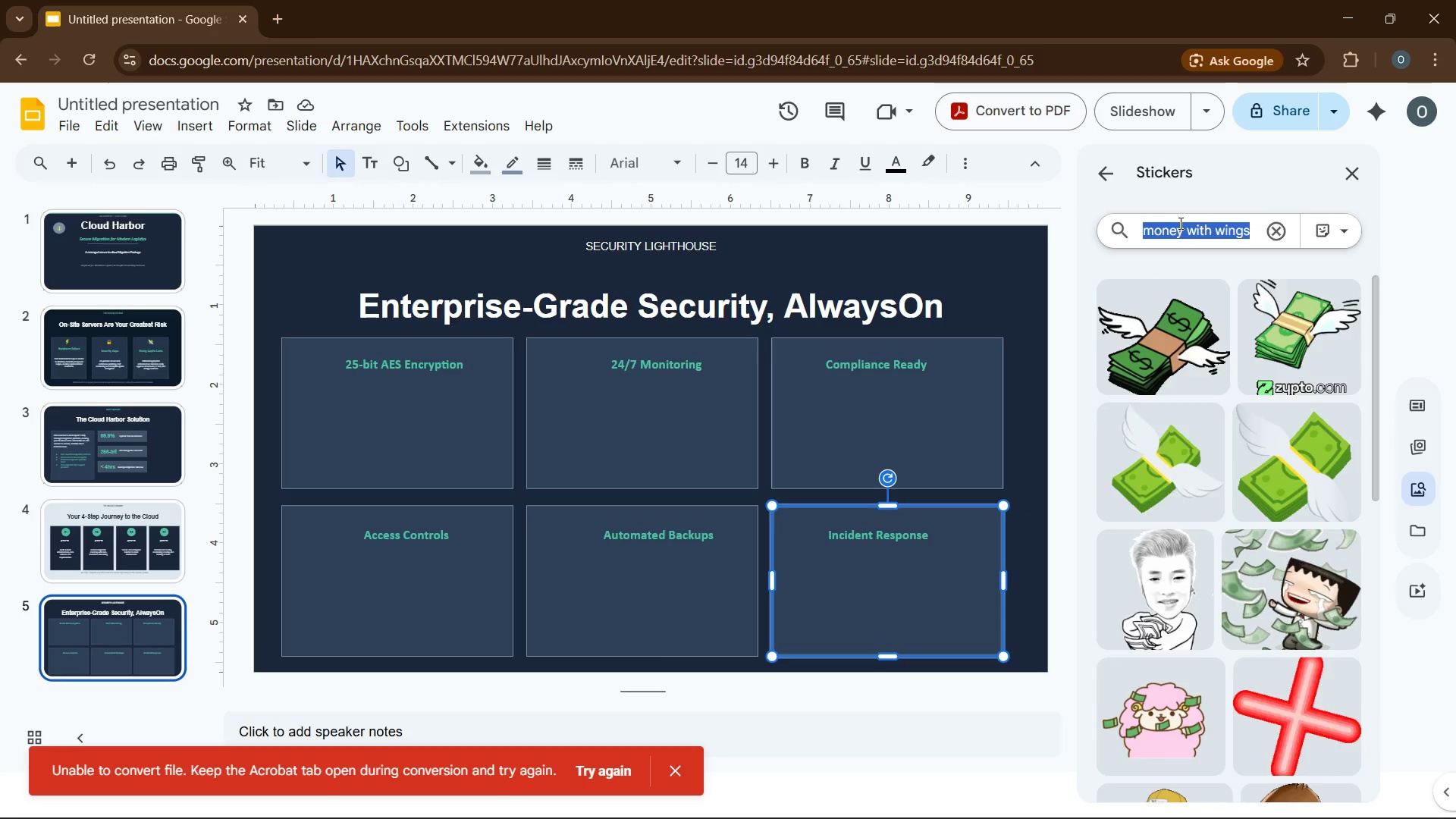 
triple_click([1179, 223])
 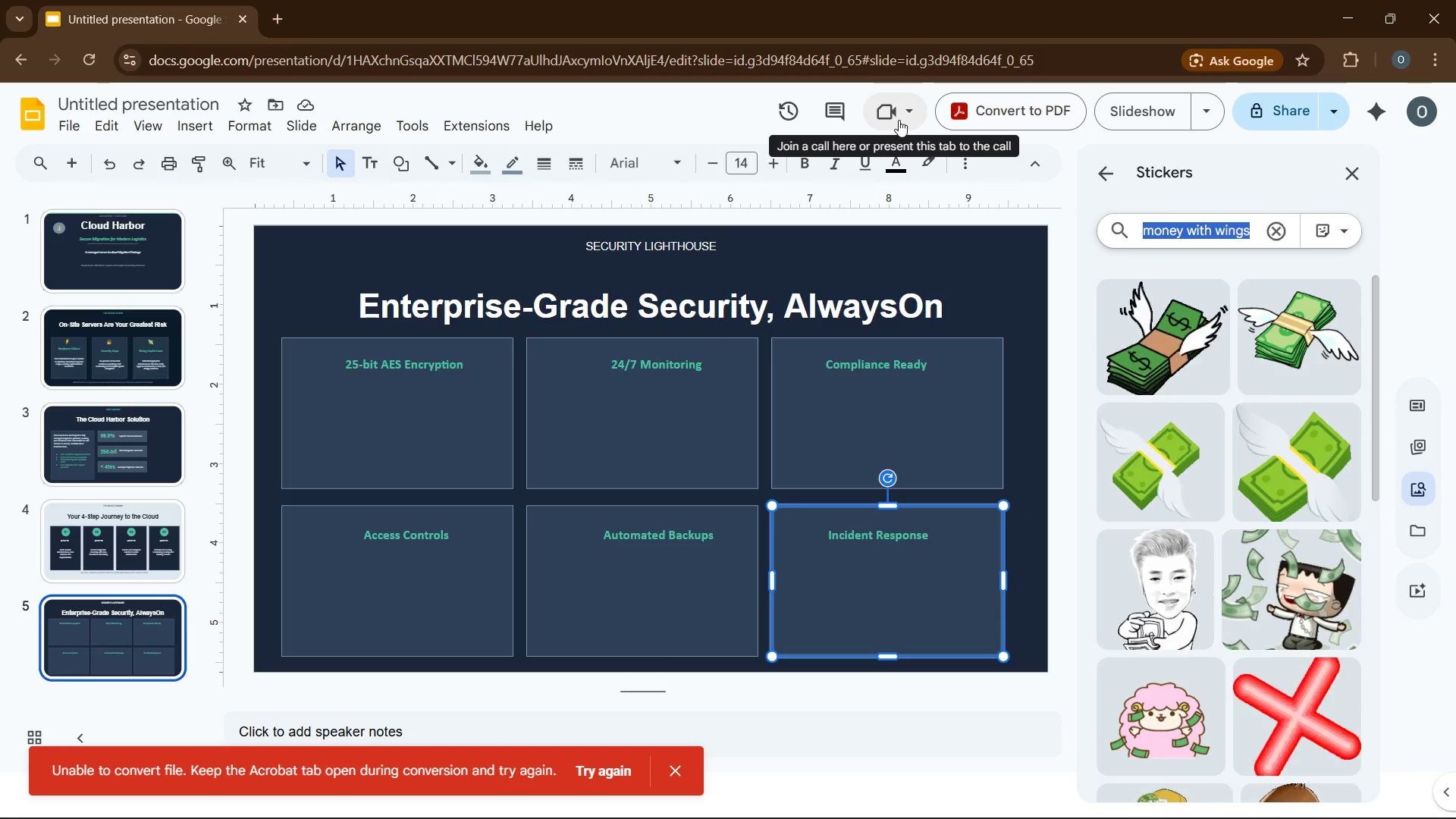 
wait(6.47)
 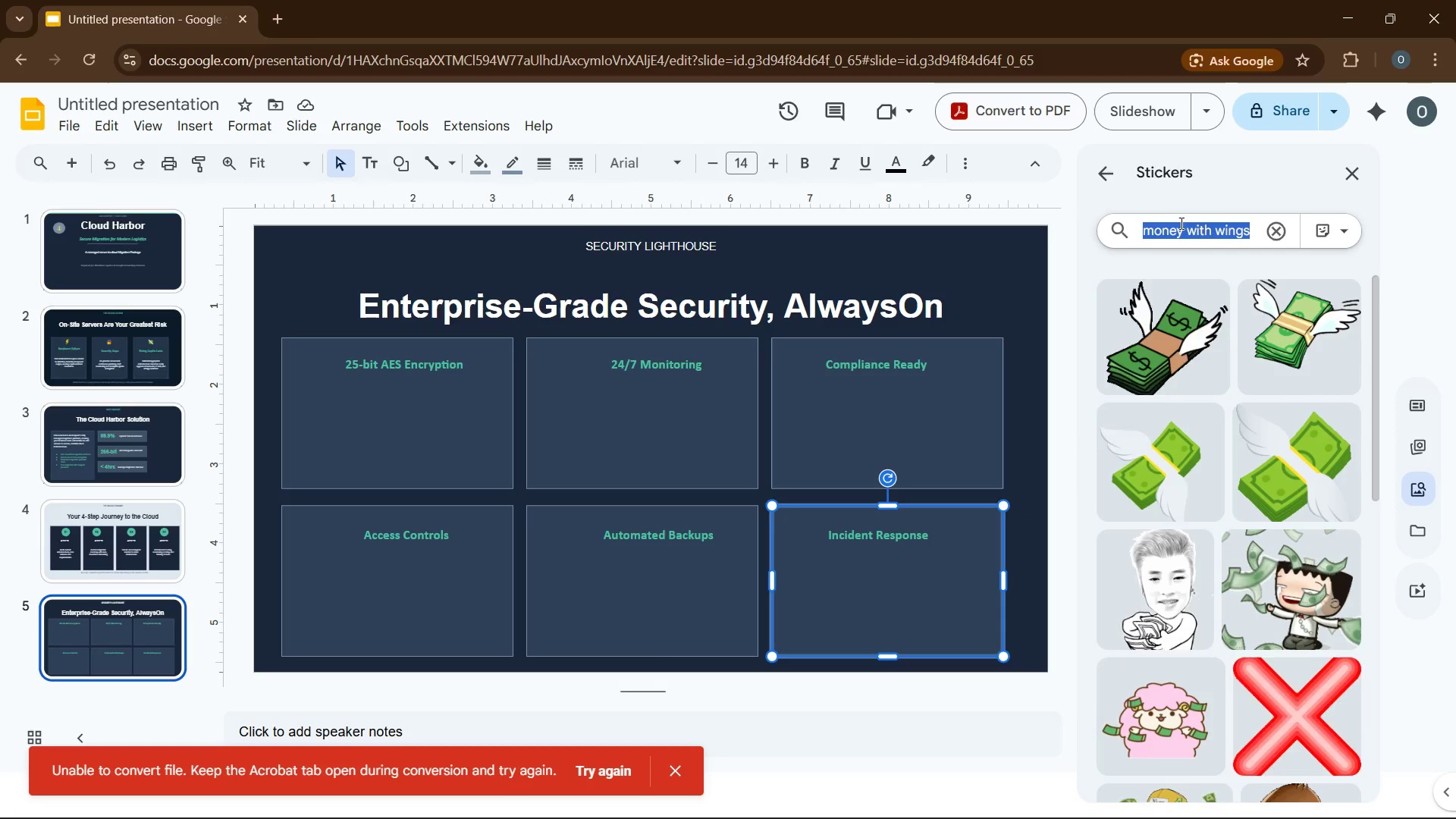 
type(eye)
 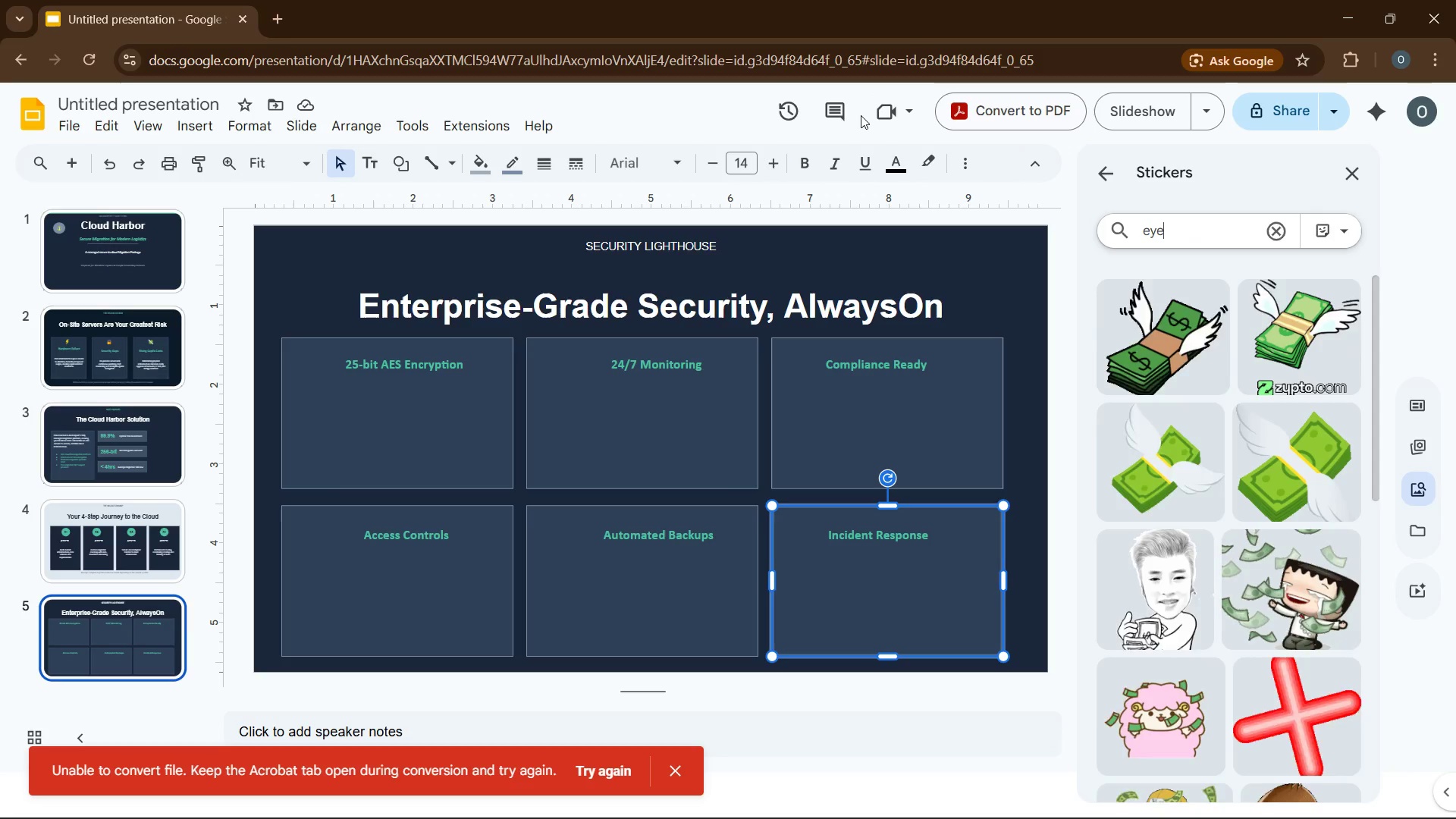 
key(Enter)
 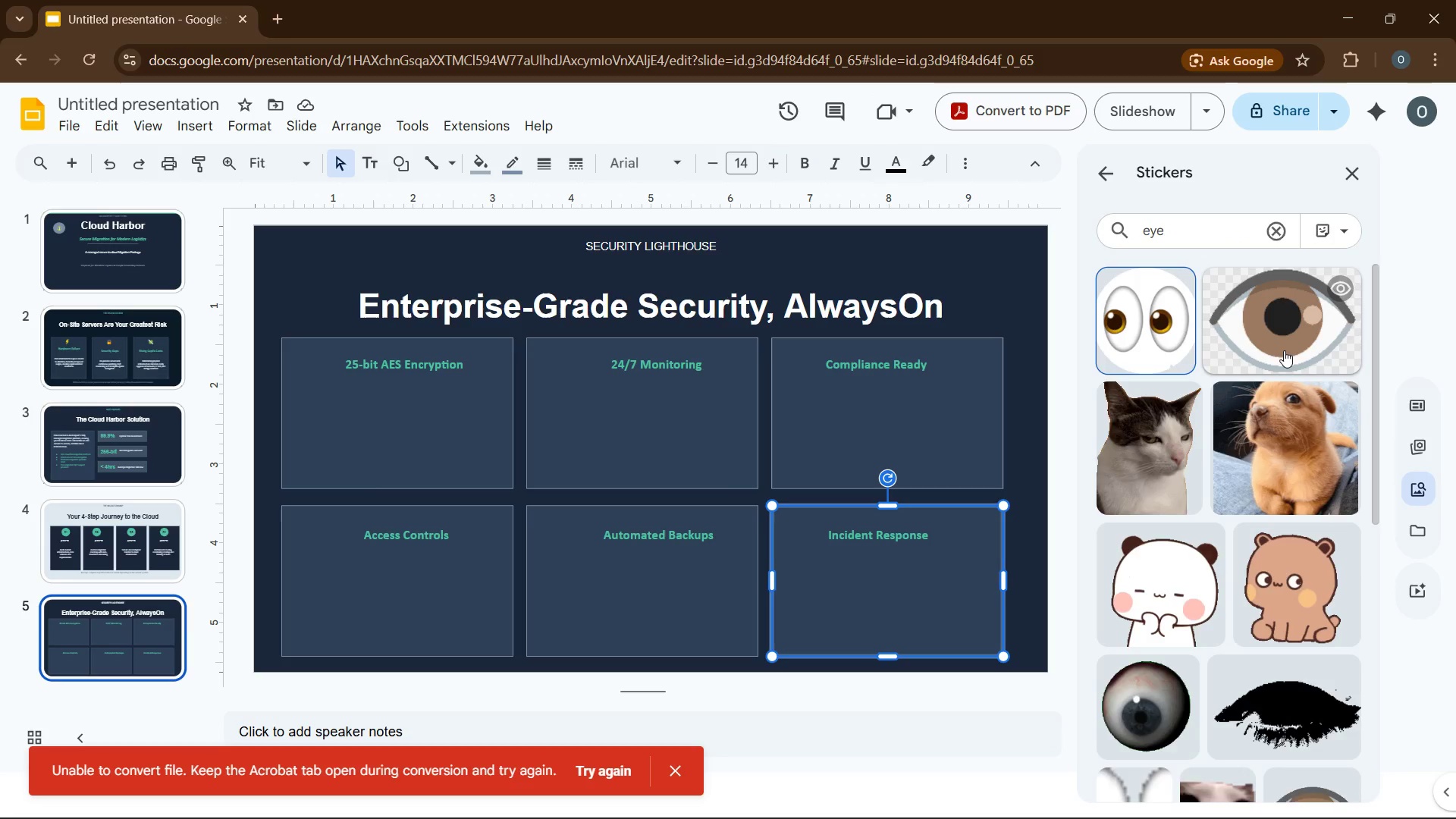 
left_click([1285, 352])
 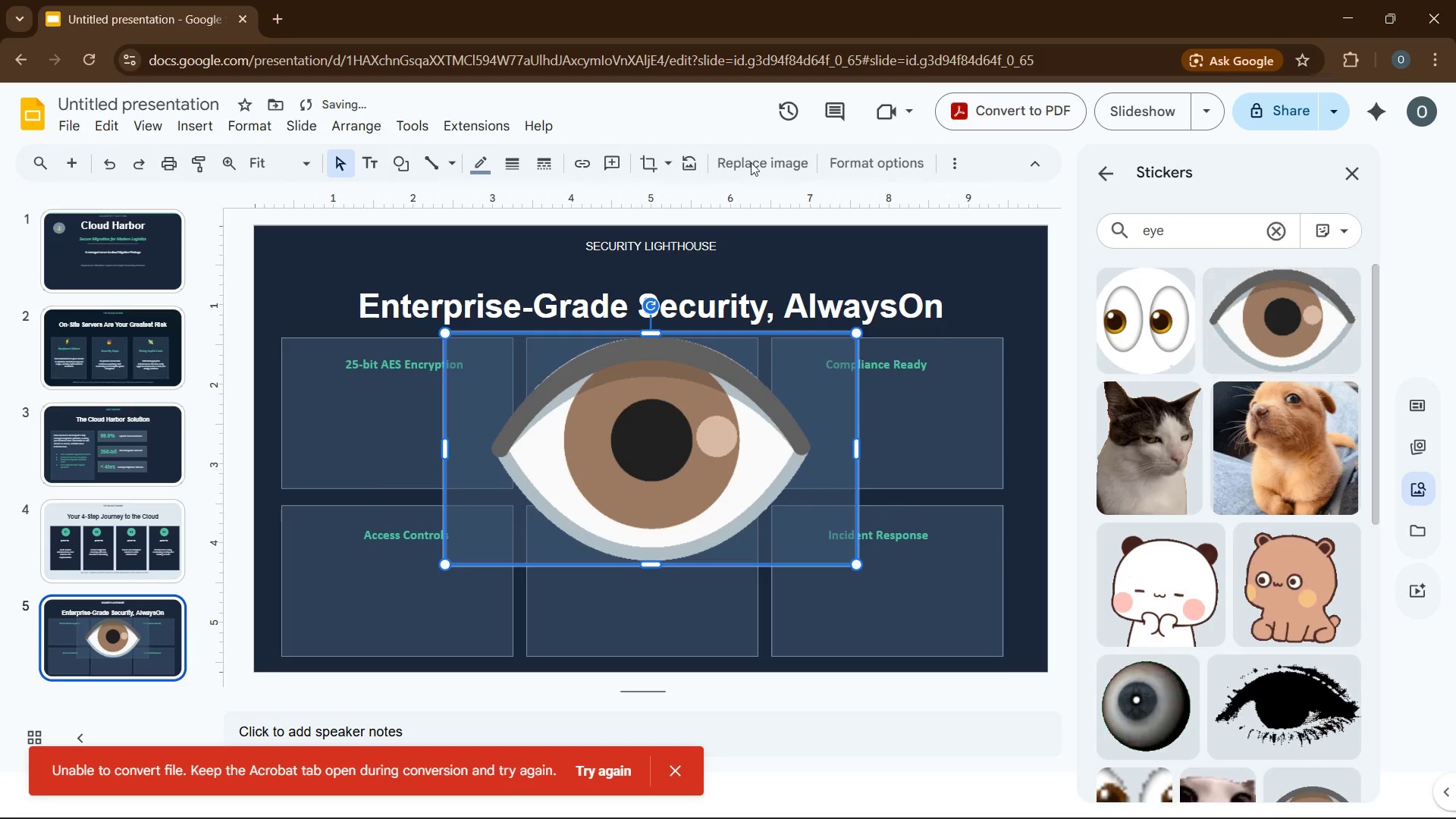 
left_click([849, 156])
 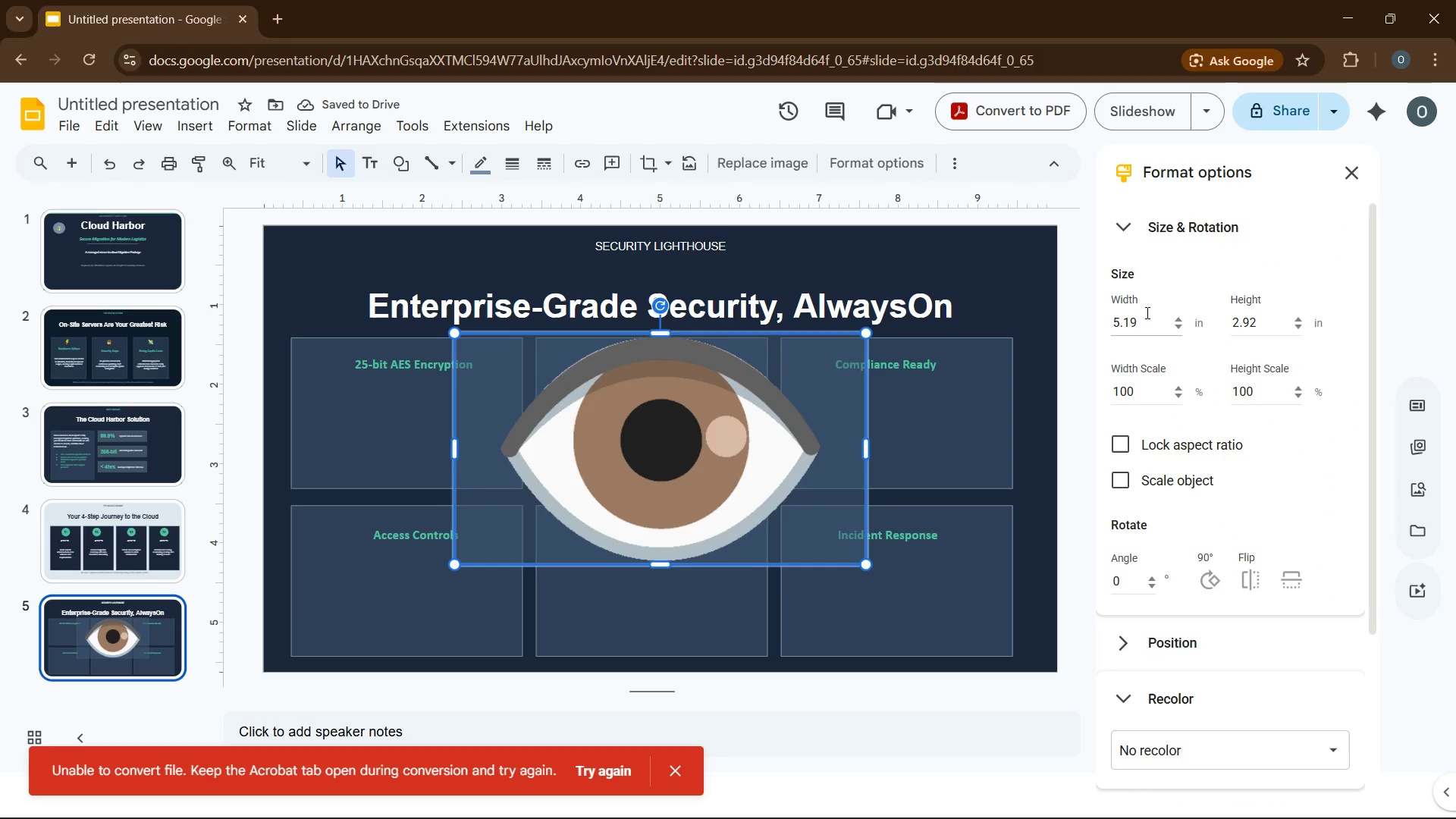 
double_click([1146, 312])
 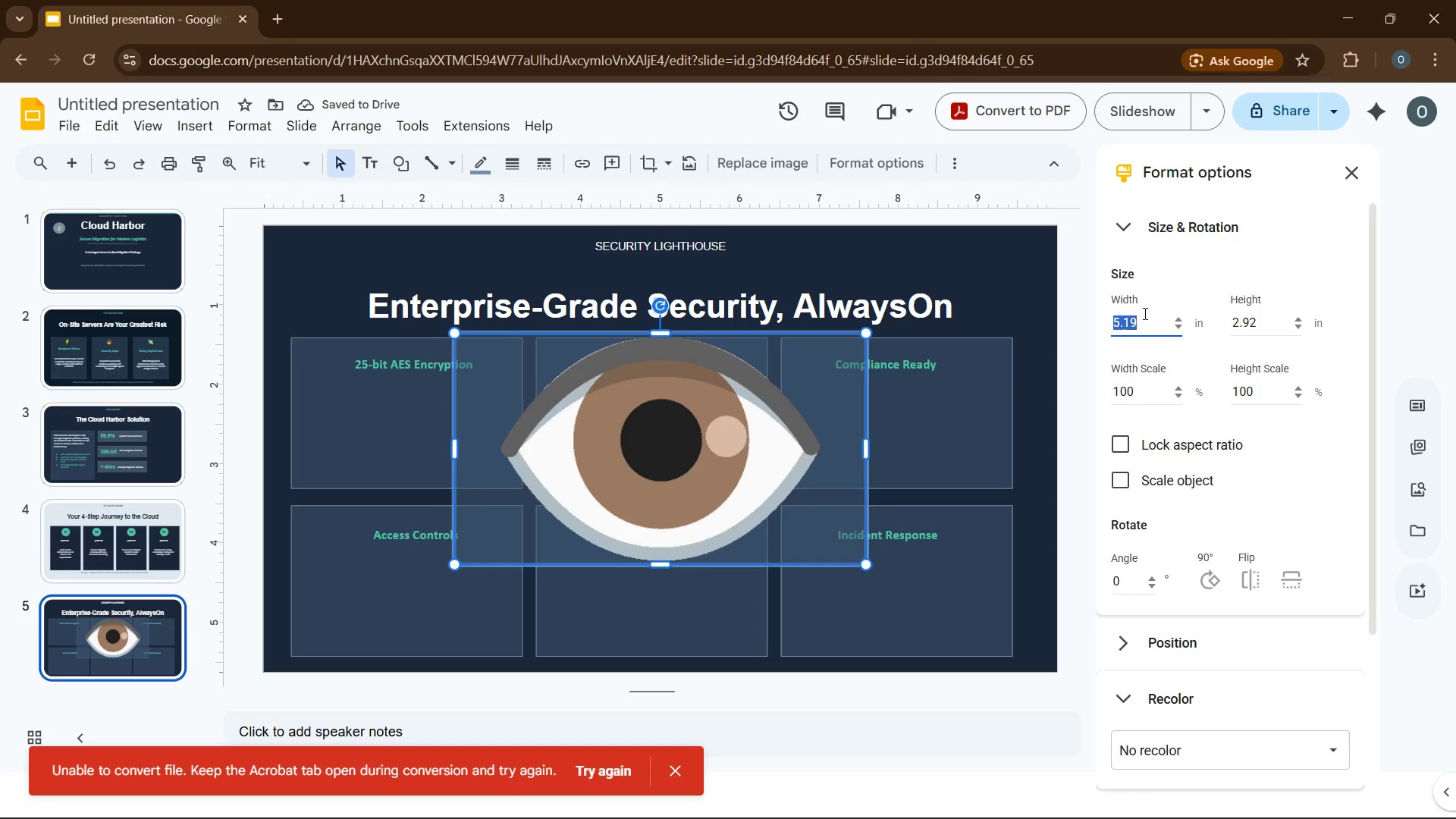 
key(Numpad0)
 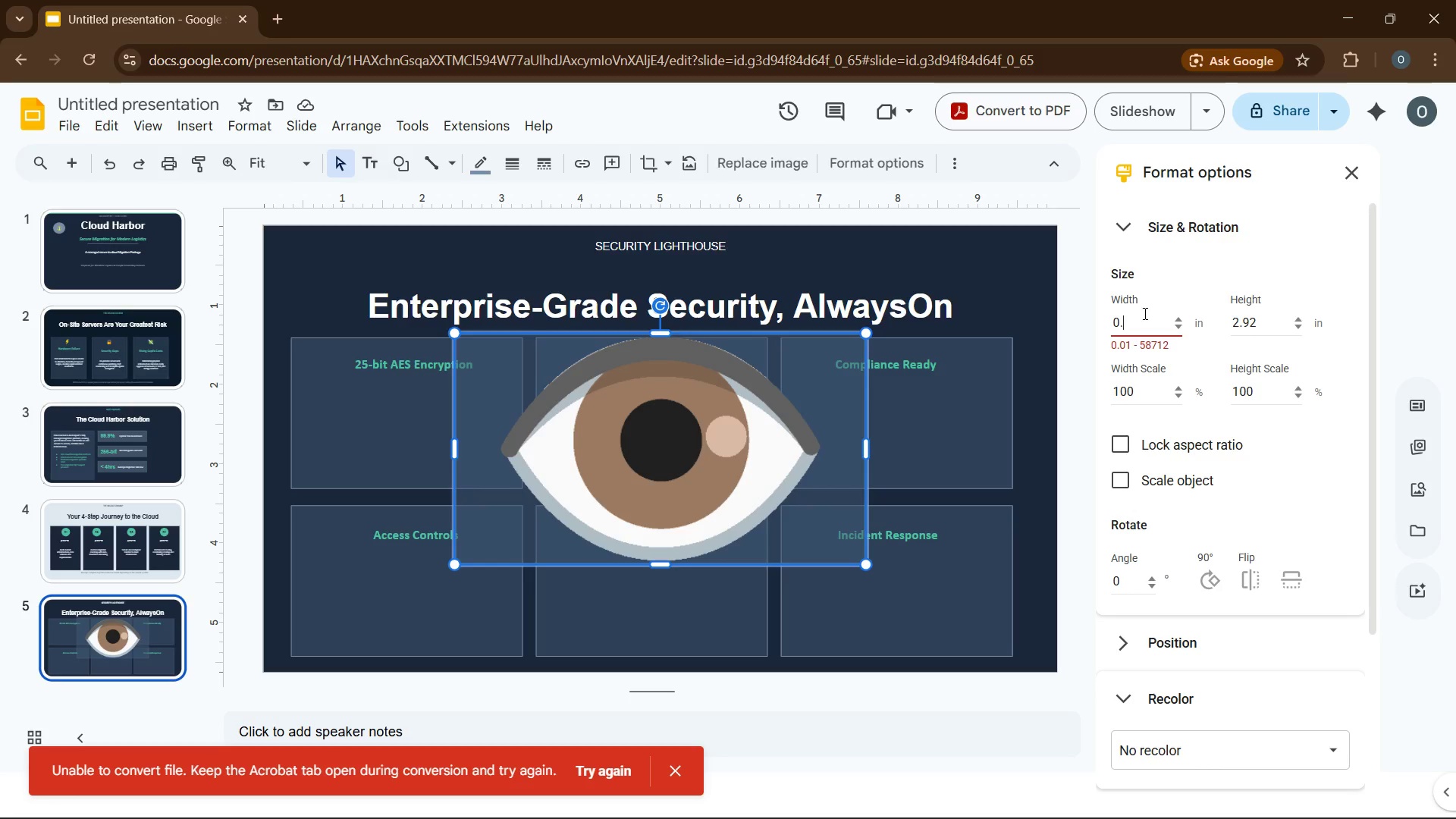 
key(NumpadDecimal)
 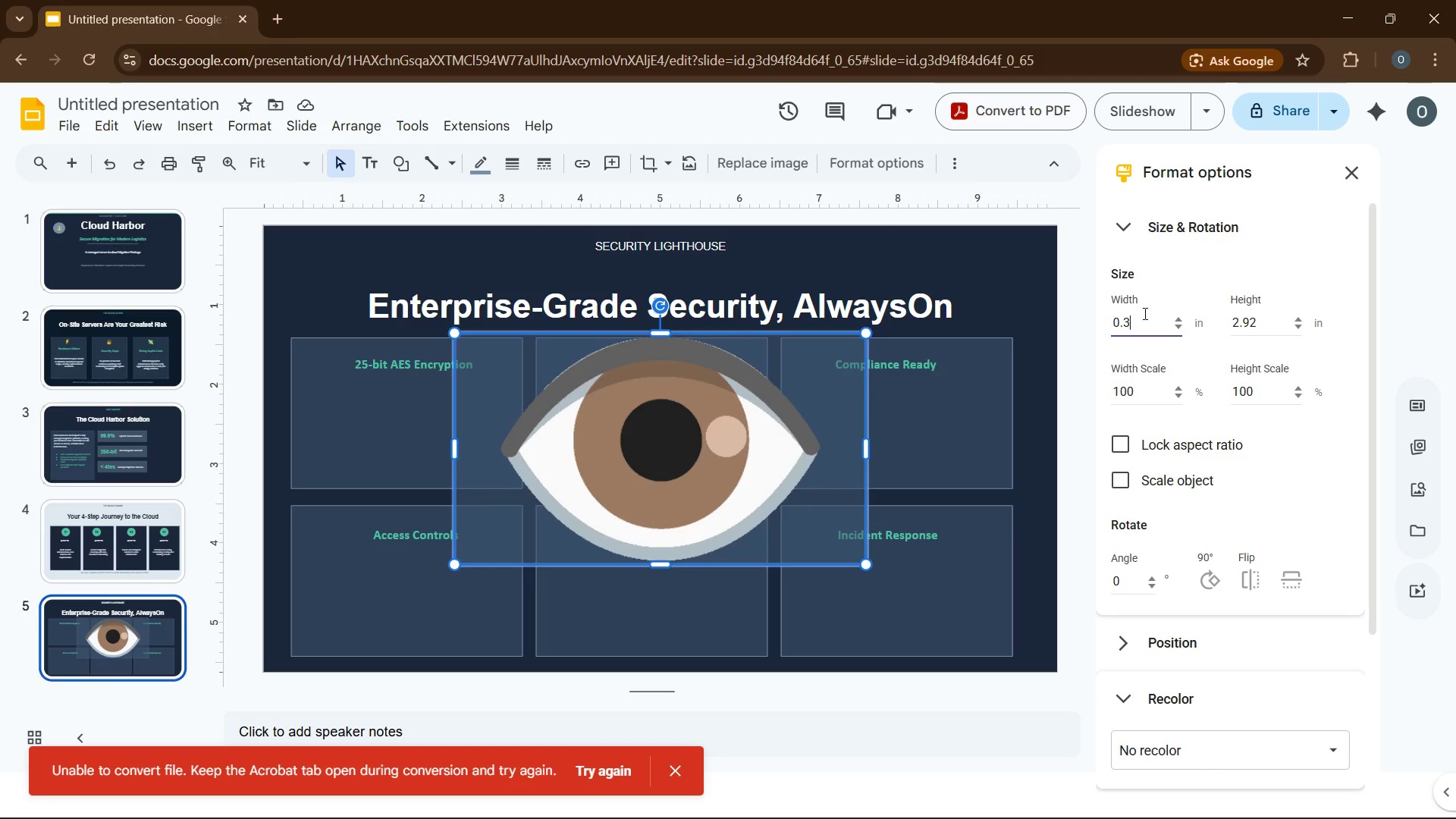 
key(Numpad3)
 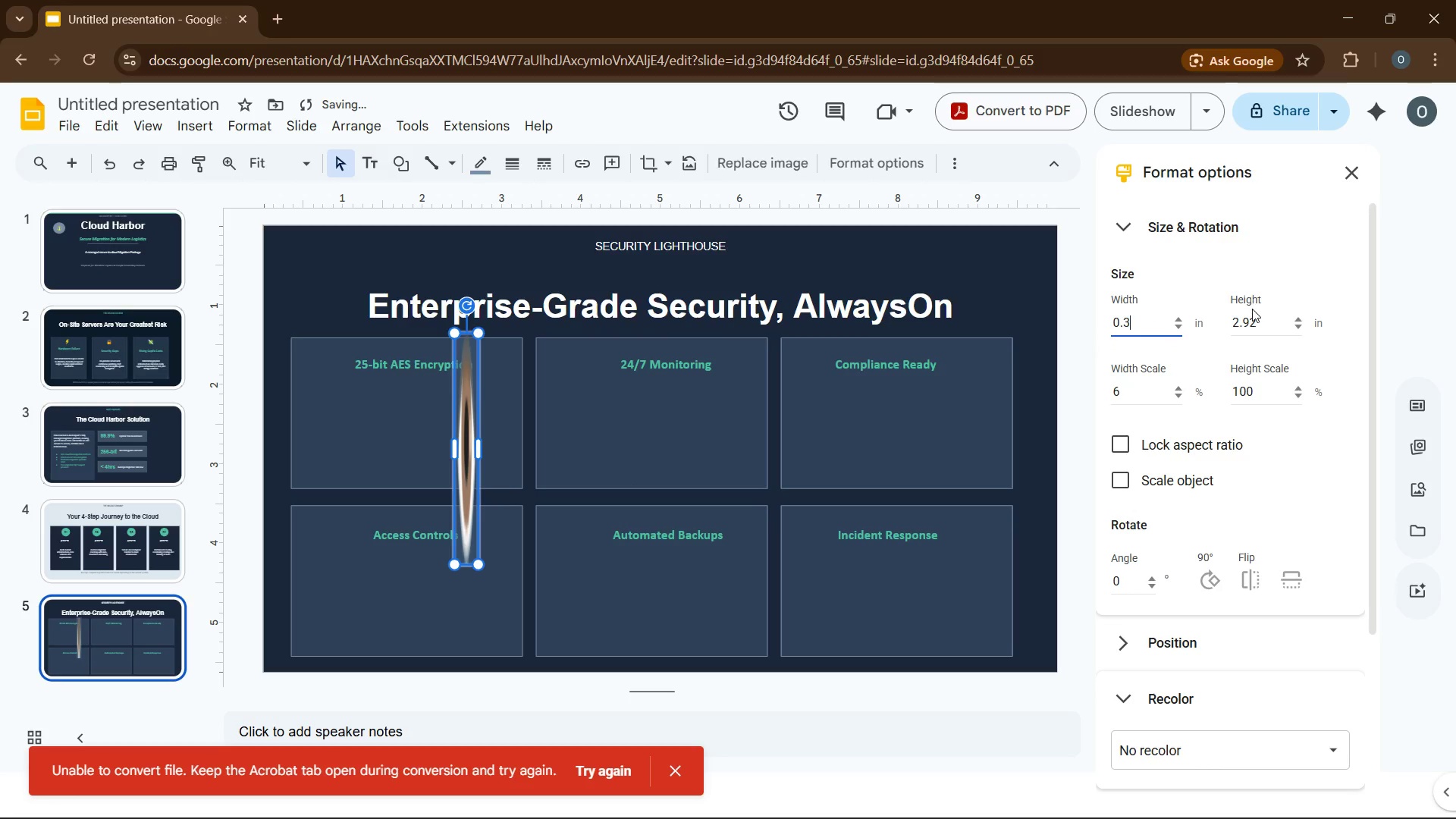 
double_click([1252, 309])
 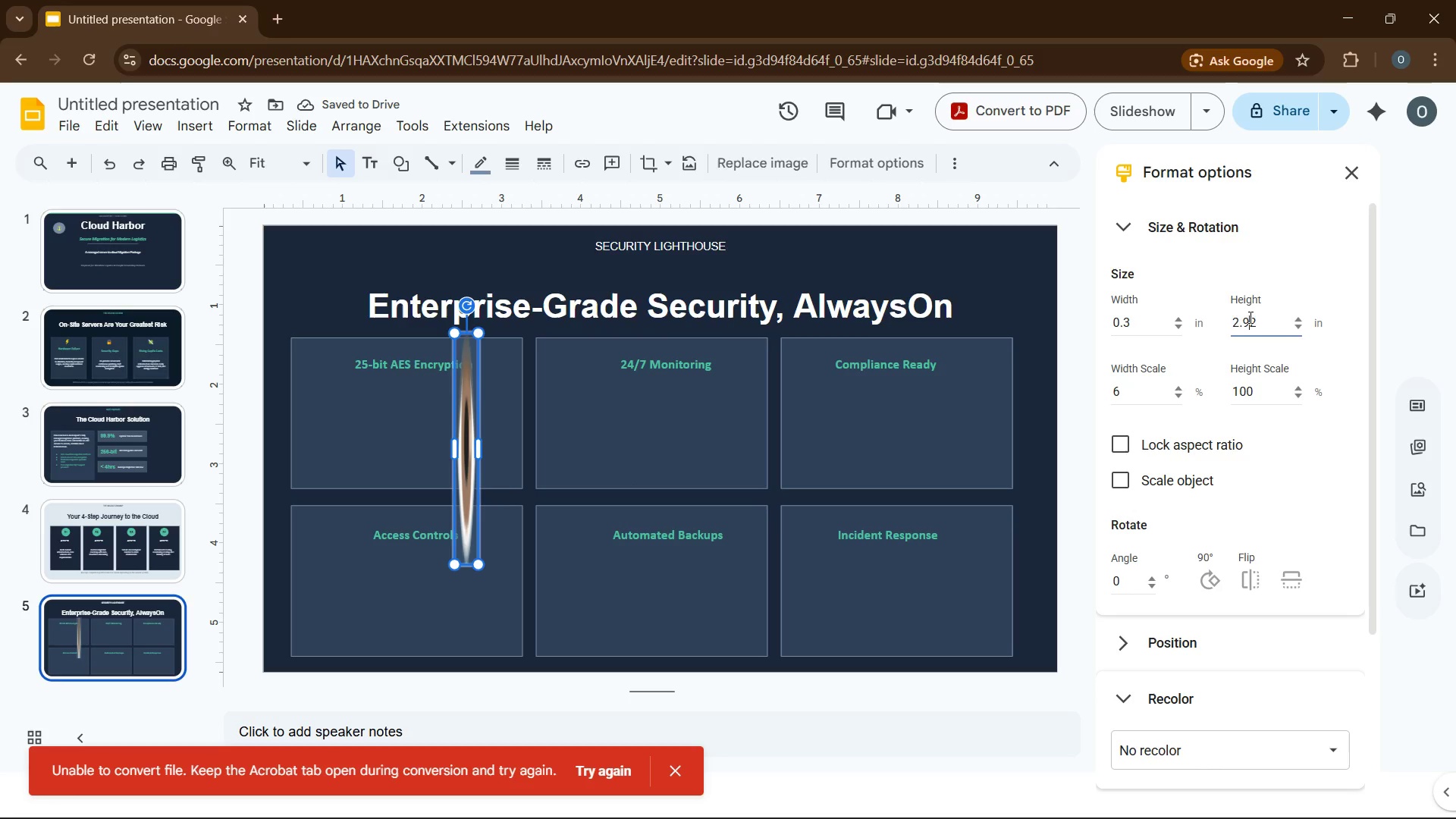 
double_click([1249, 317])
 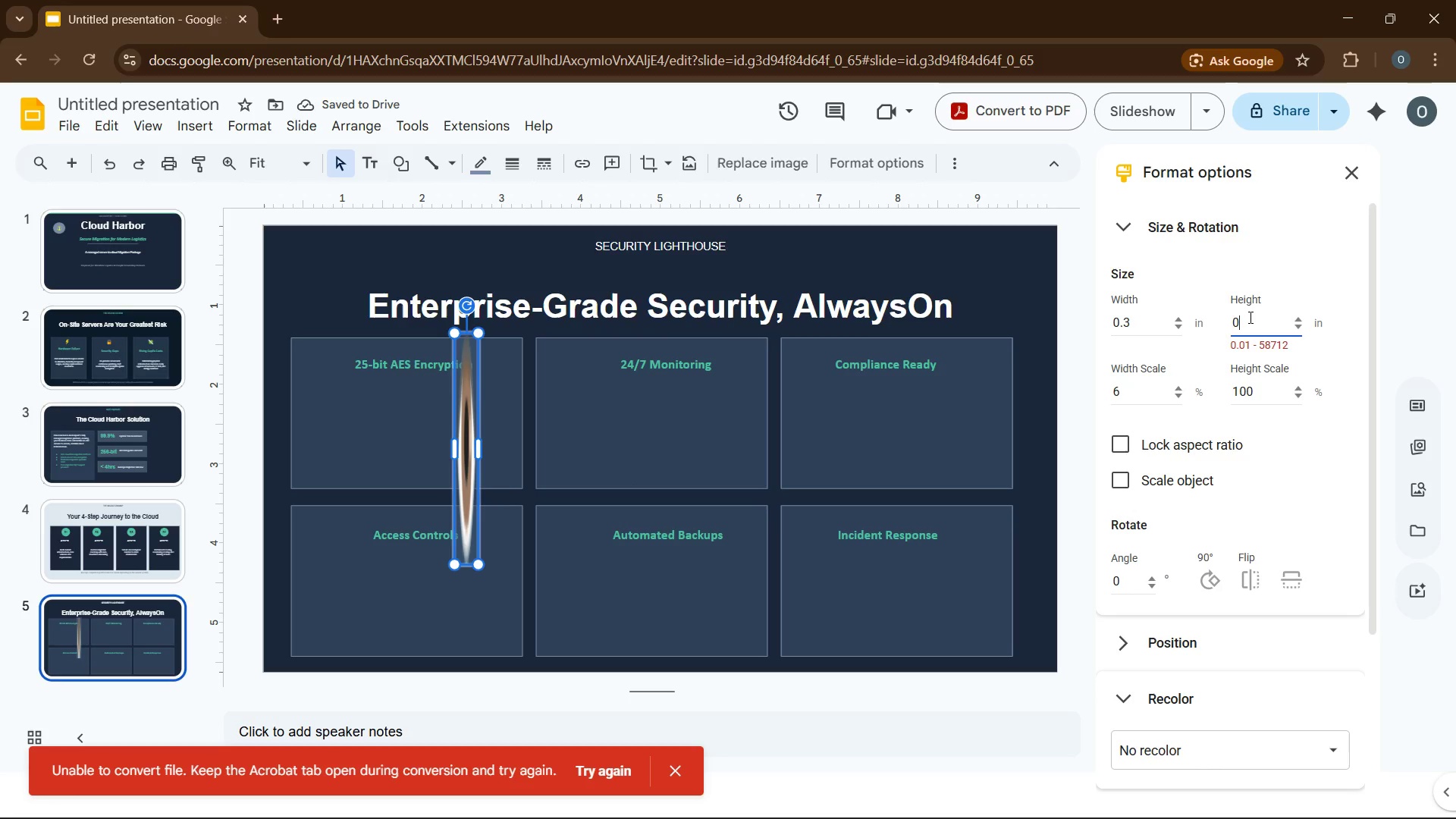 
key(Numpad0)
 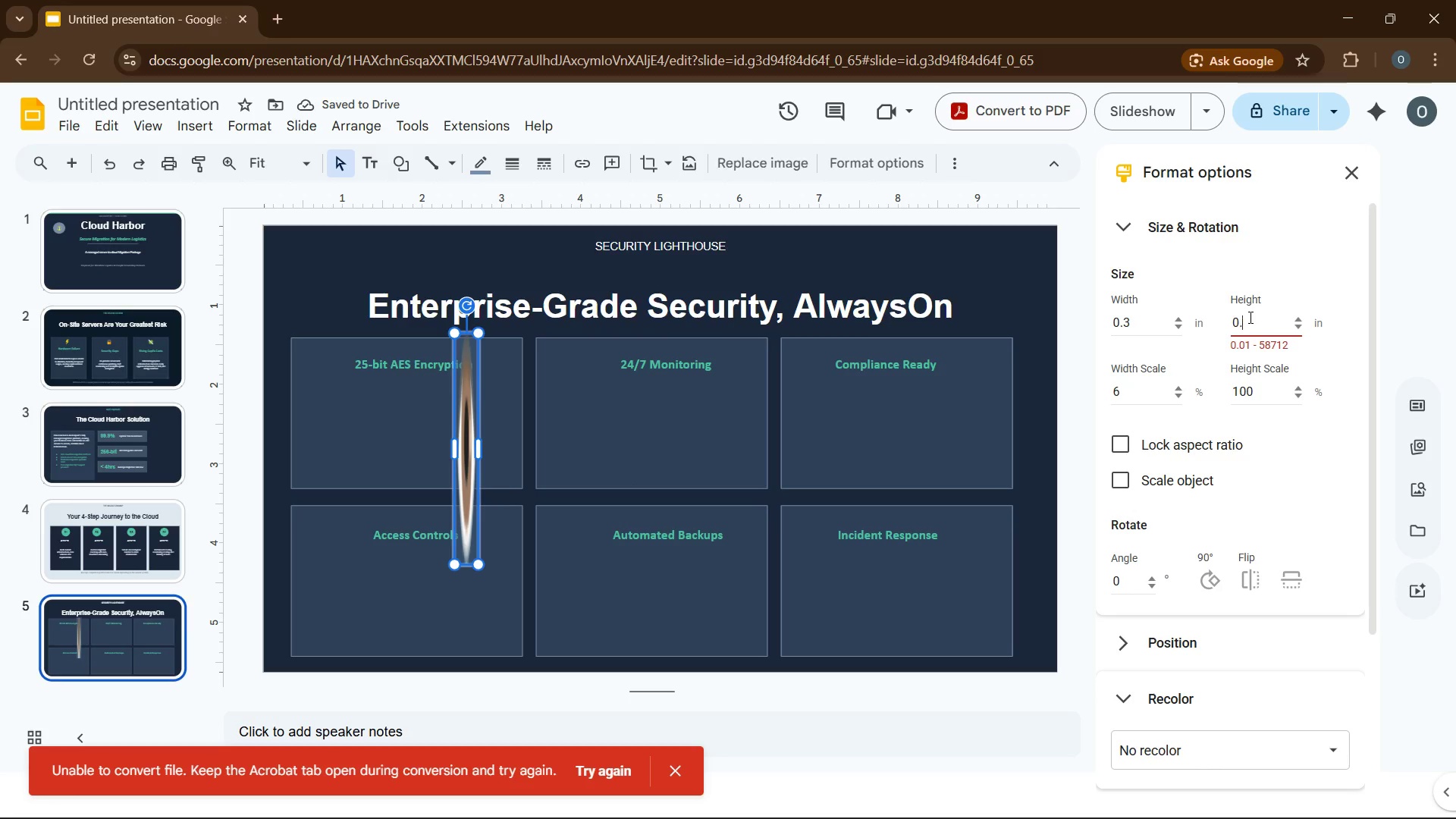 
key(NumpadDecimal)
 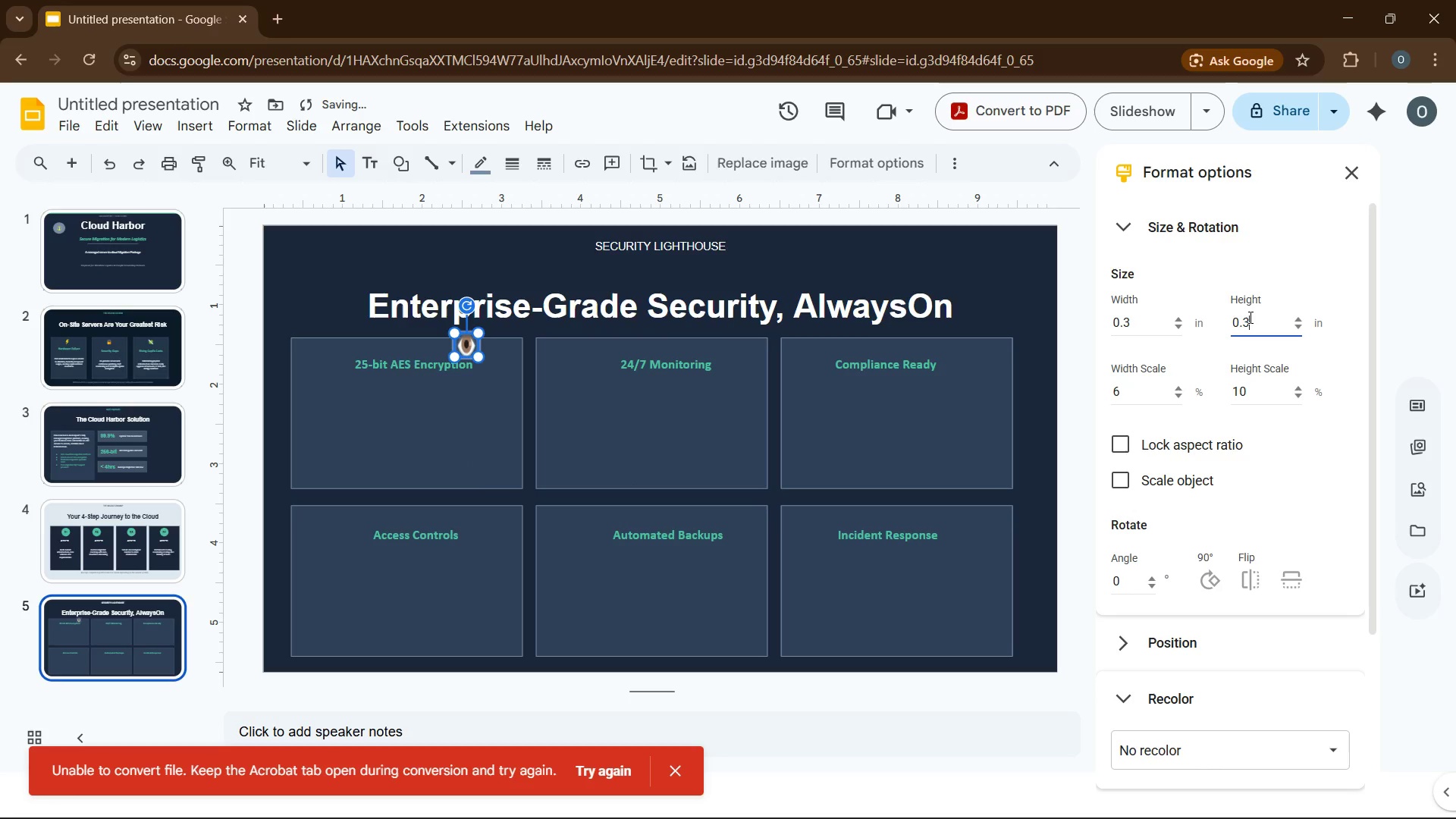 
key(Numpad3)
 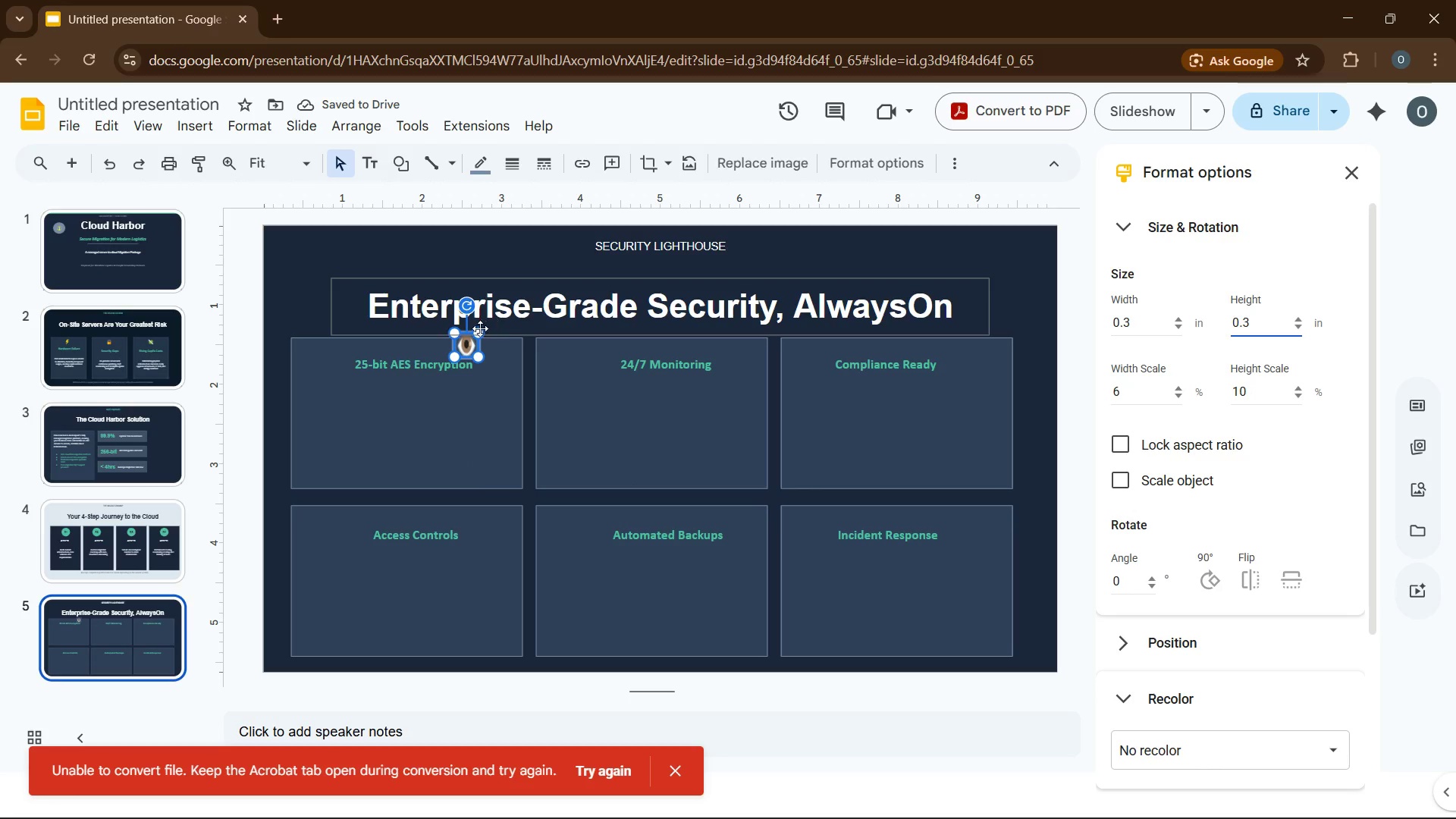 
left_click_drag(start_coordinate=[470, 342], to_coordinate=[585, 364])
 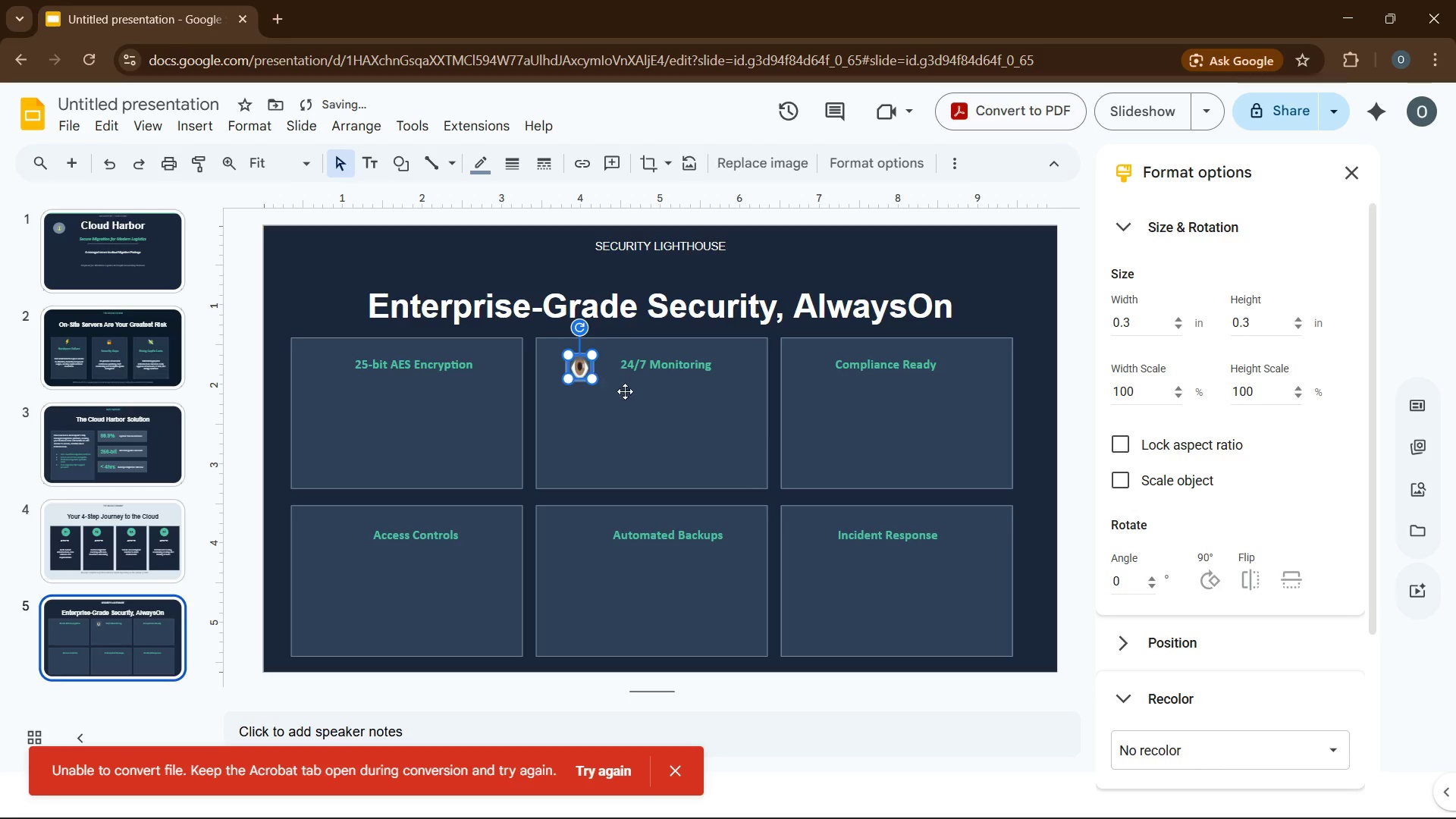 
left_click([650, 414])
 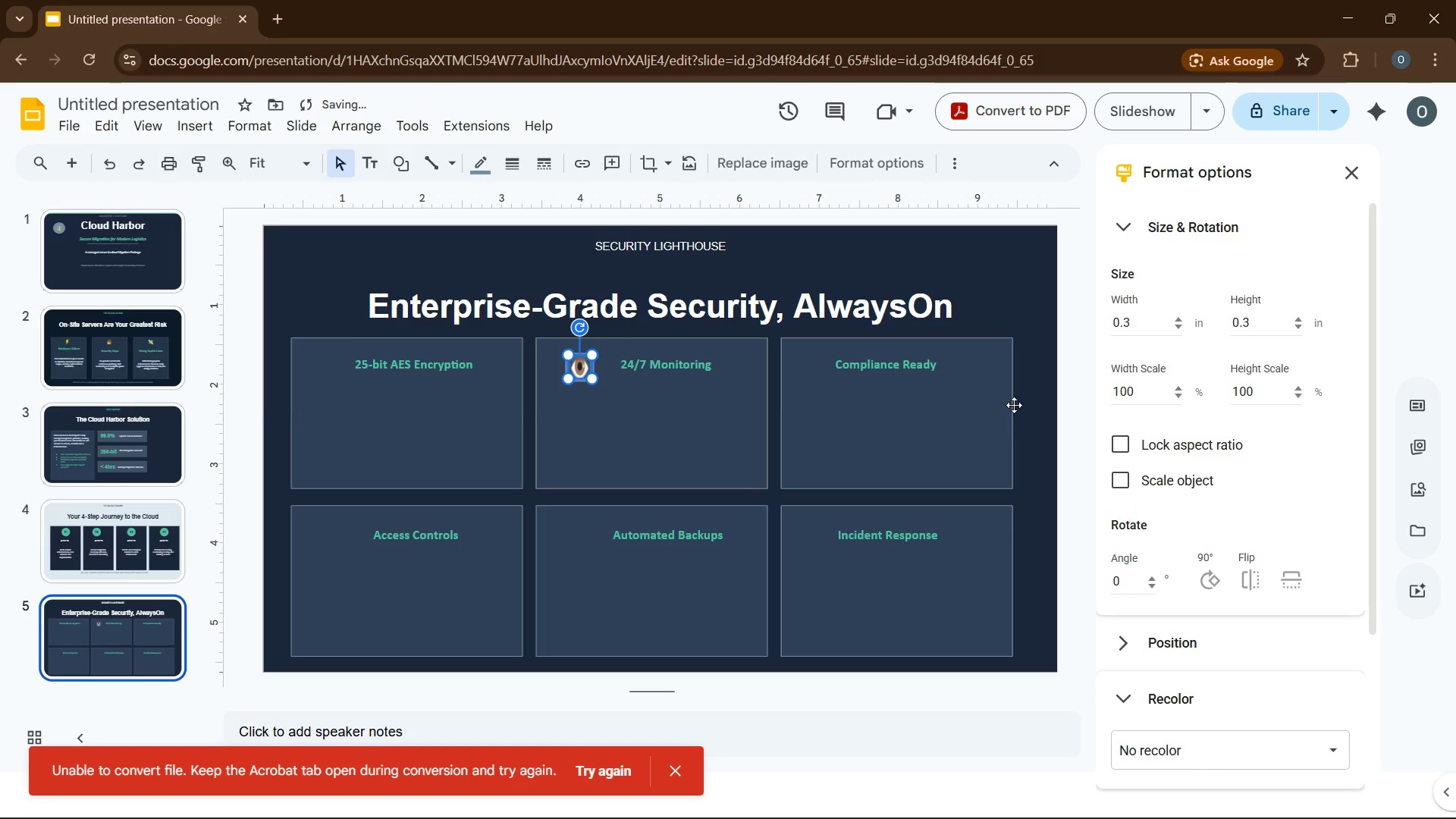 
left_click([1036, 398])
 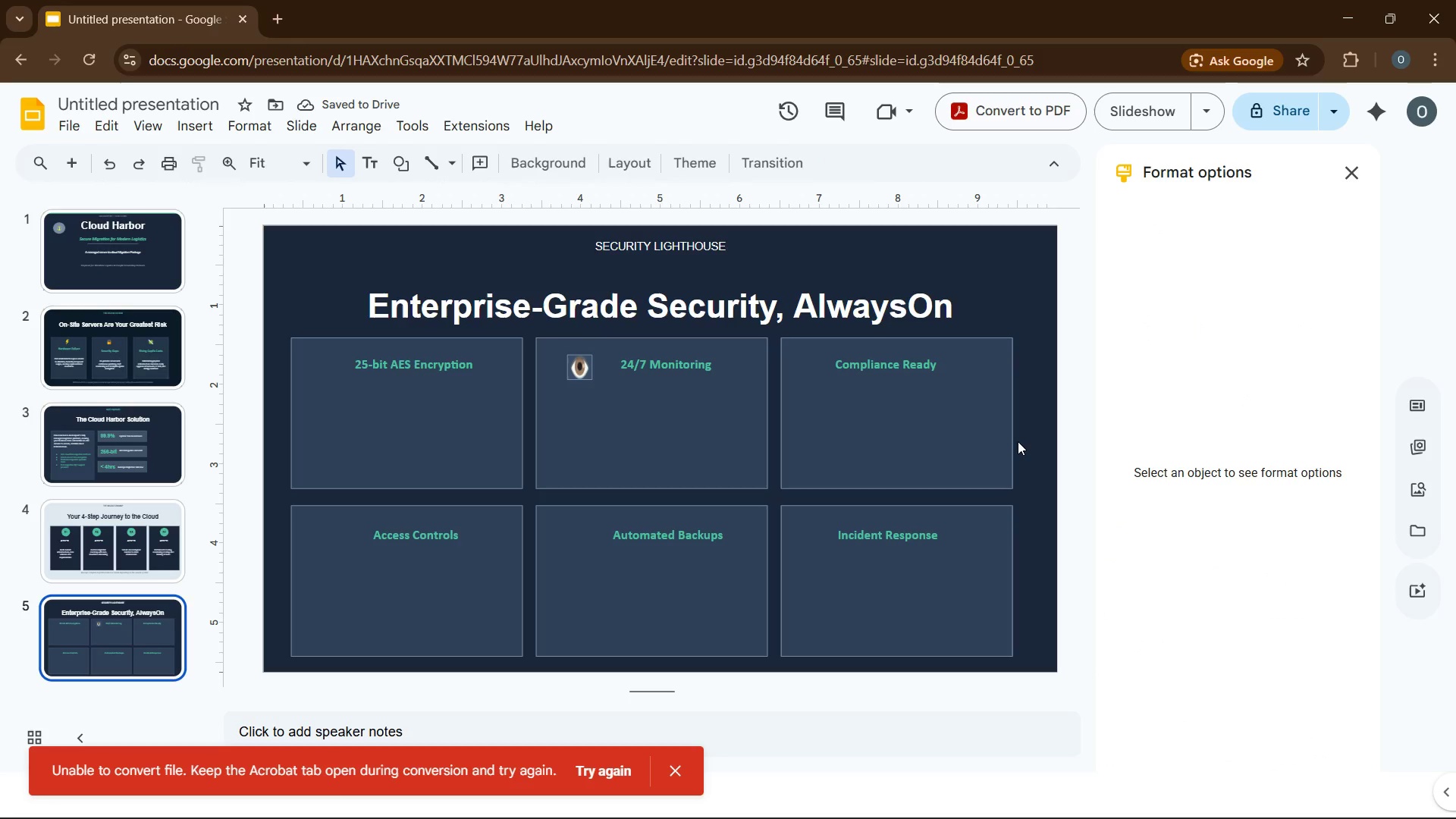 
wait(7.34)
 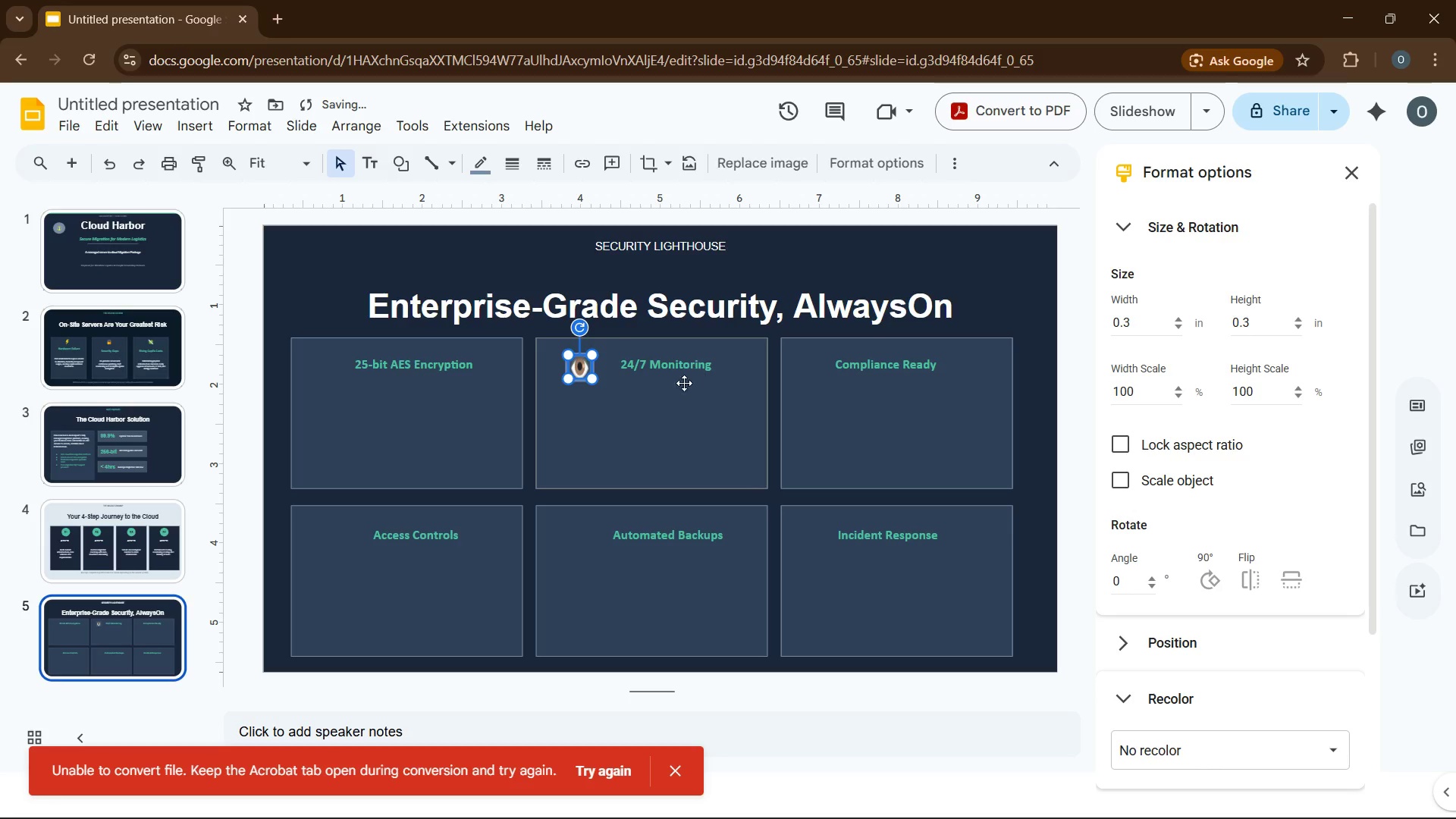 
left_click([579, 375])
 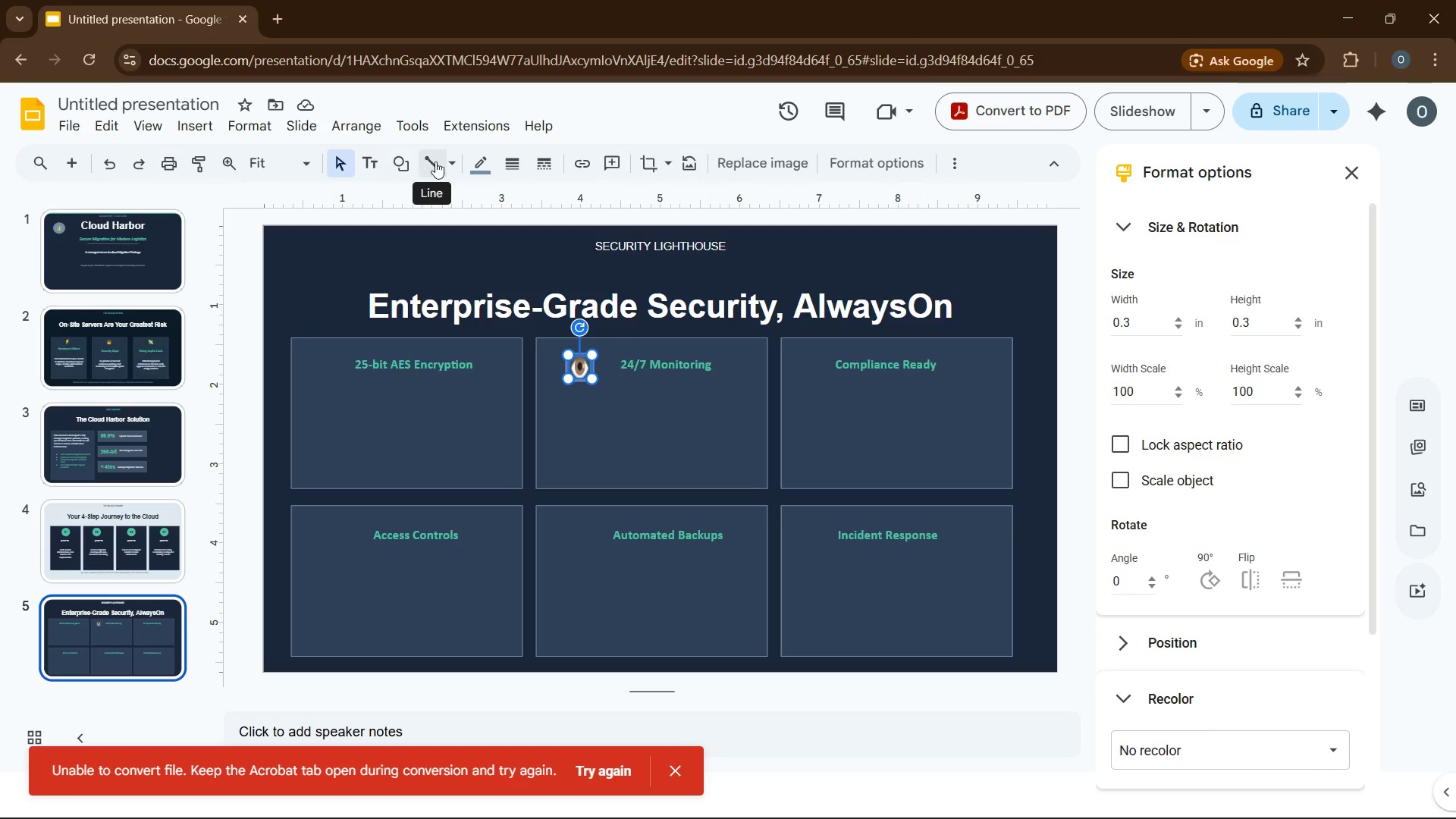 
wait(6.55)
 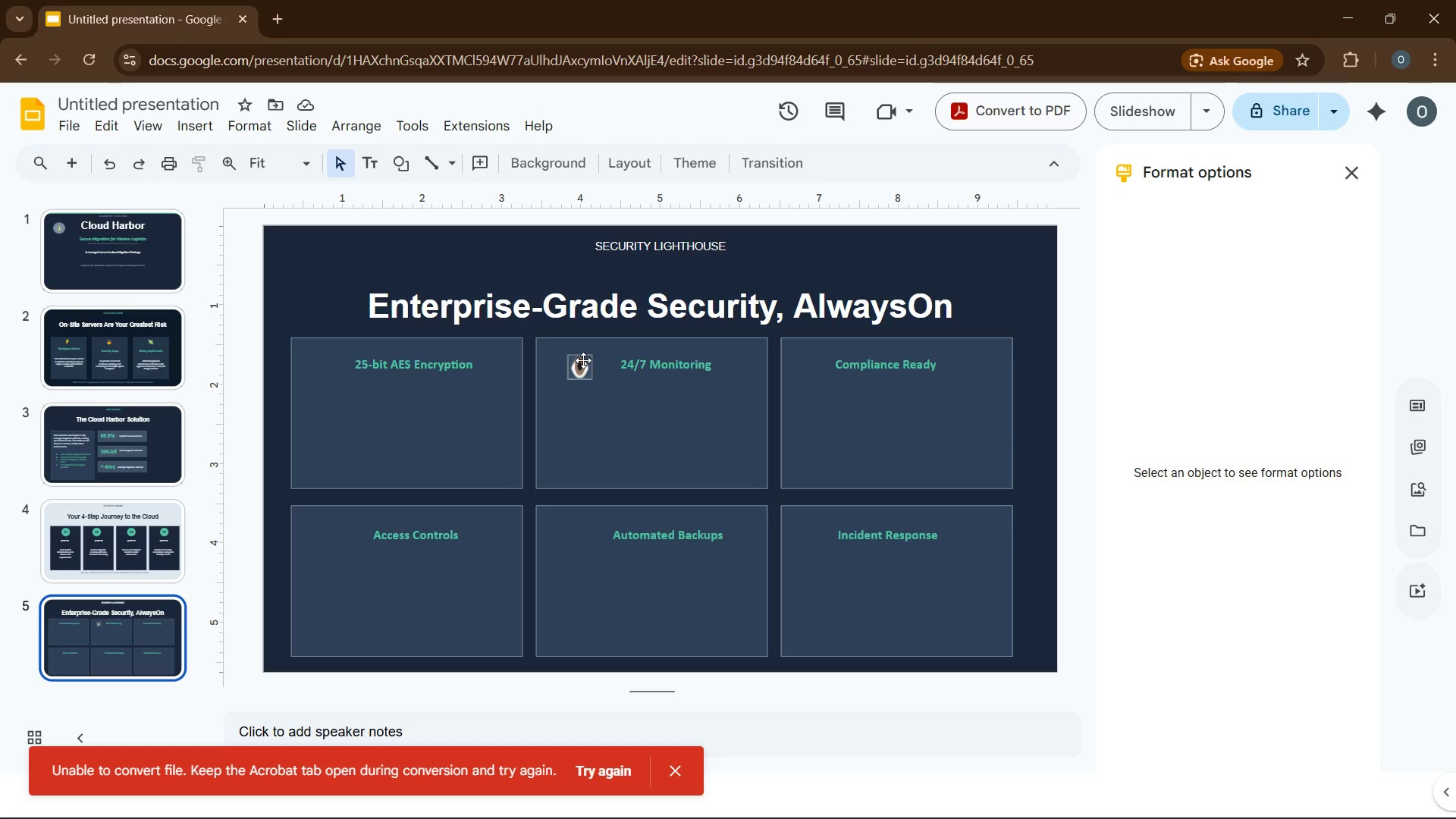 
left_click([474, 163])
 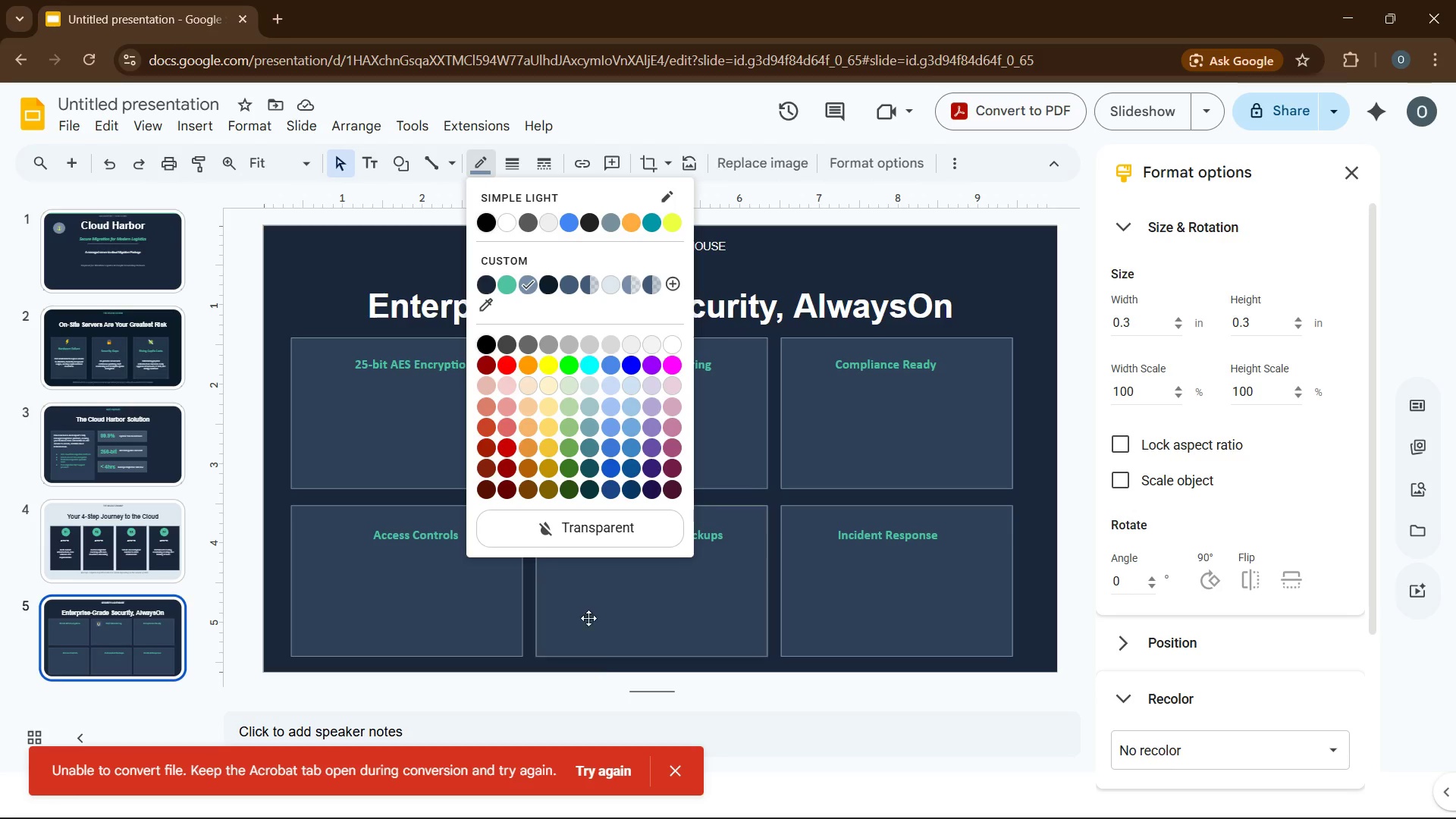 